 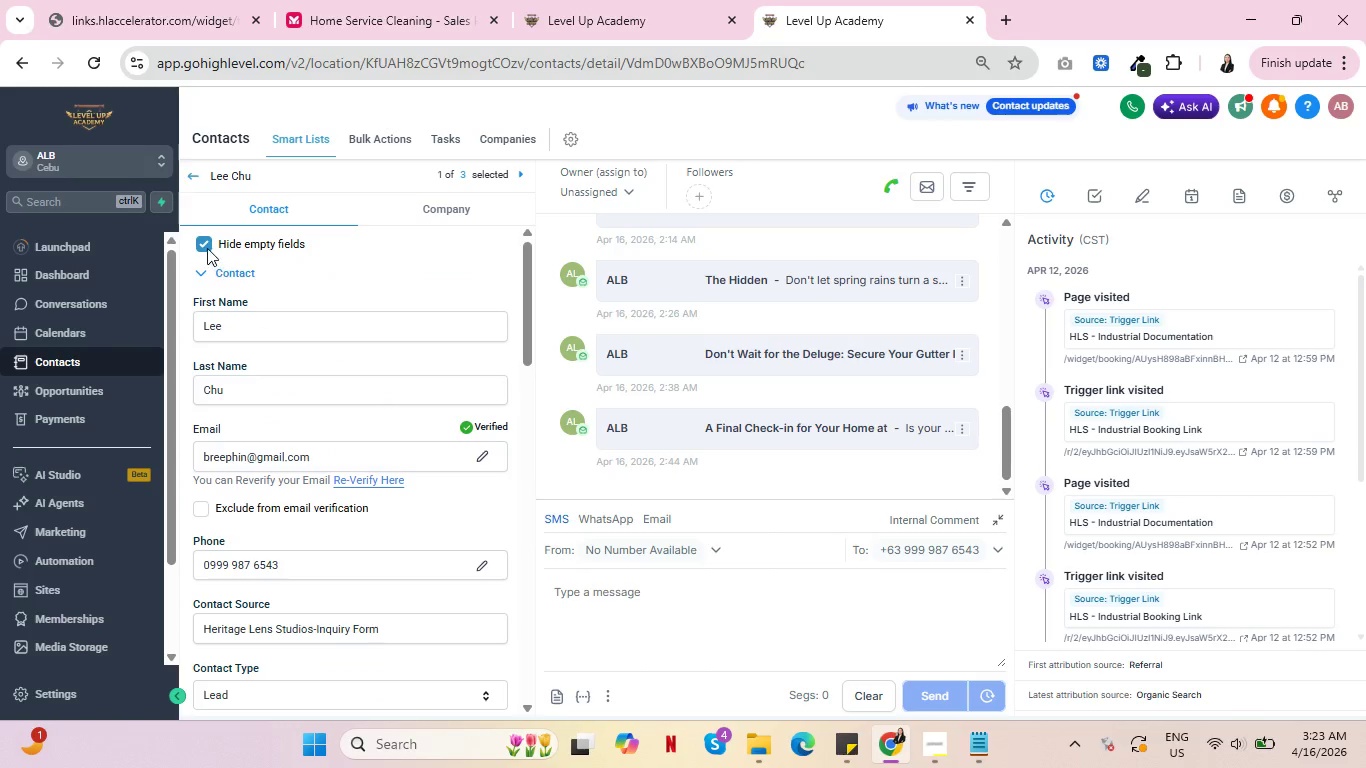 
left_click([207, 248])
 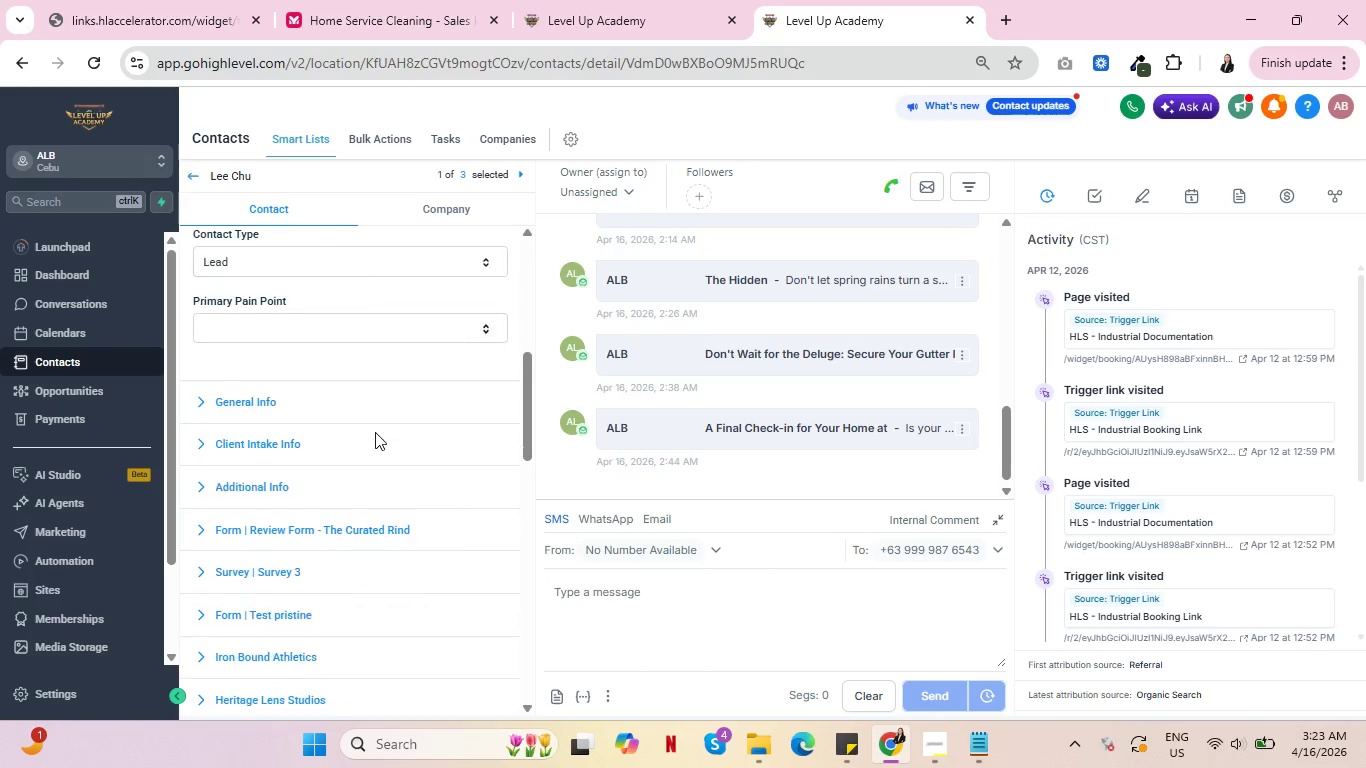 
scroll: coordinate [373, 435], scroll_direction: down, amount: 10.0
 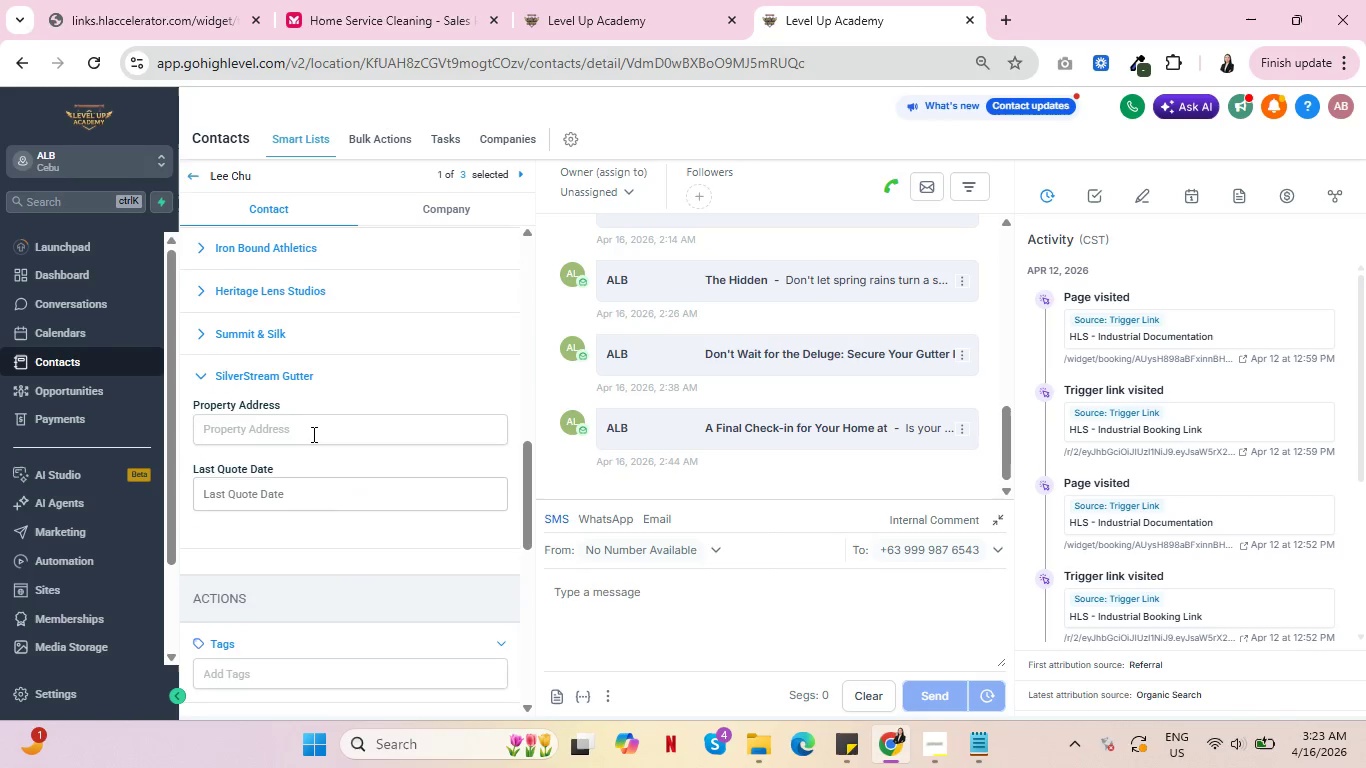 
scroll: coordinate [325, 434], scroll_direction: up, amount: 1.0
 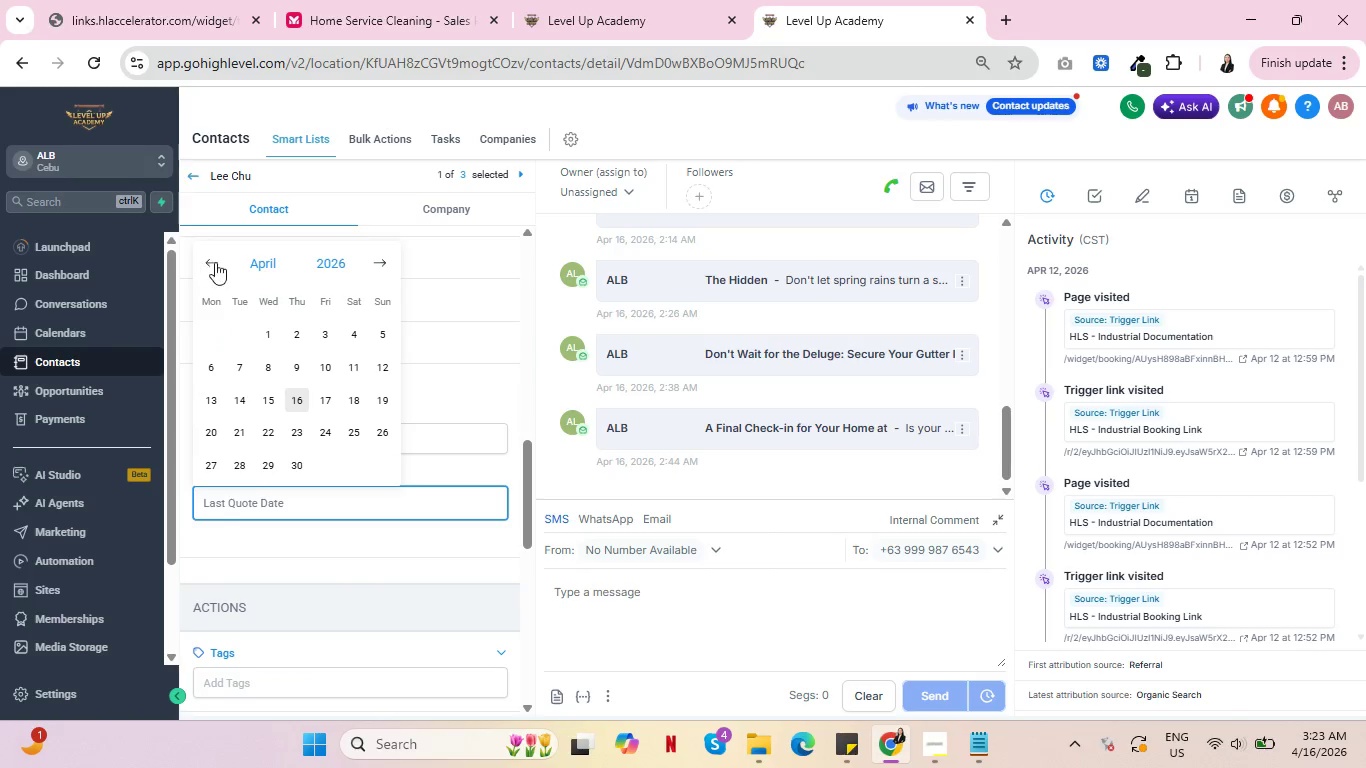 
double_click([217, 262])
 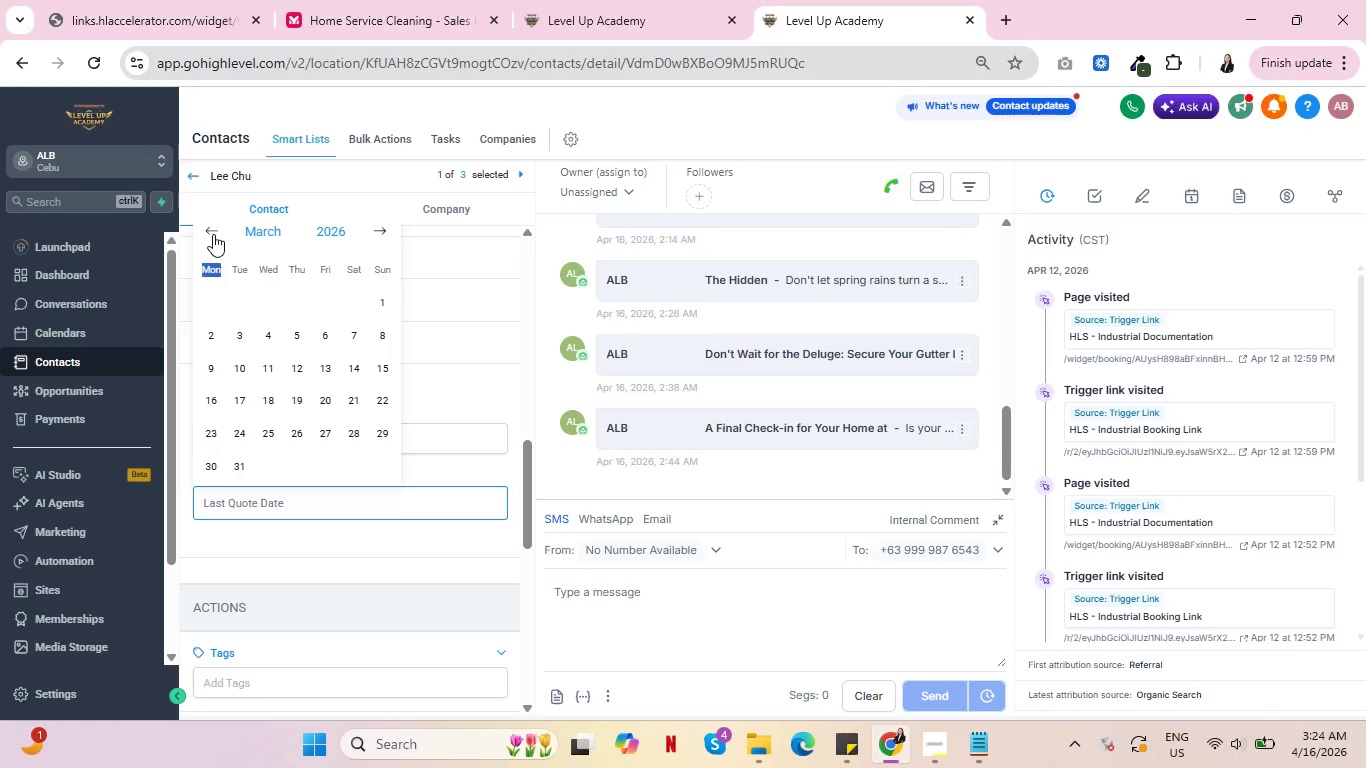 
left_click([213, 234])
 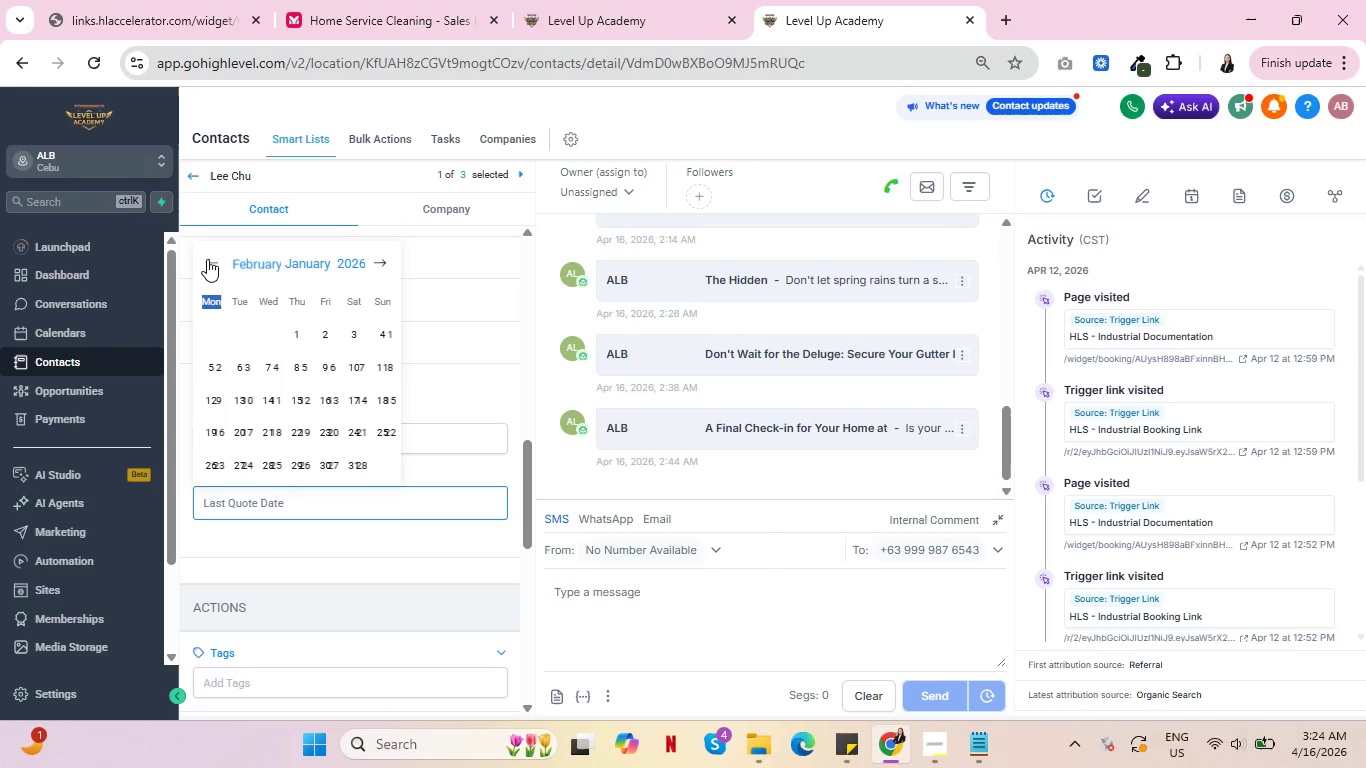 
left_click([207, 260])
 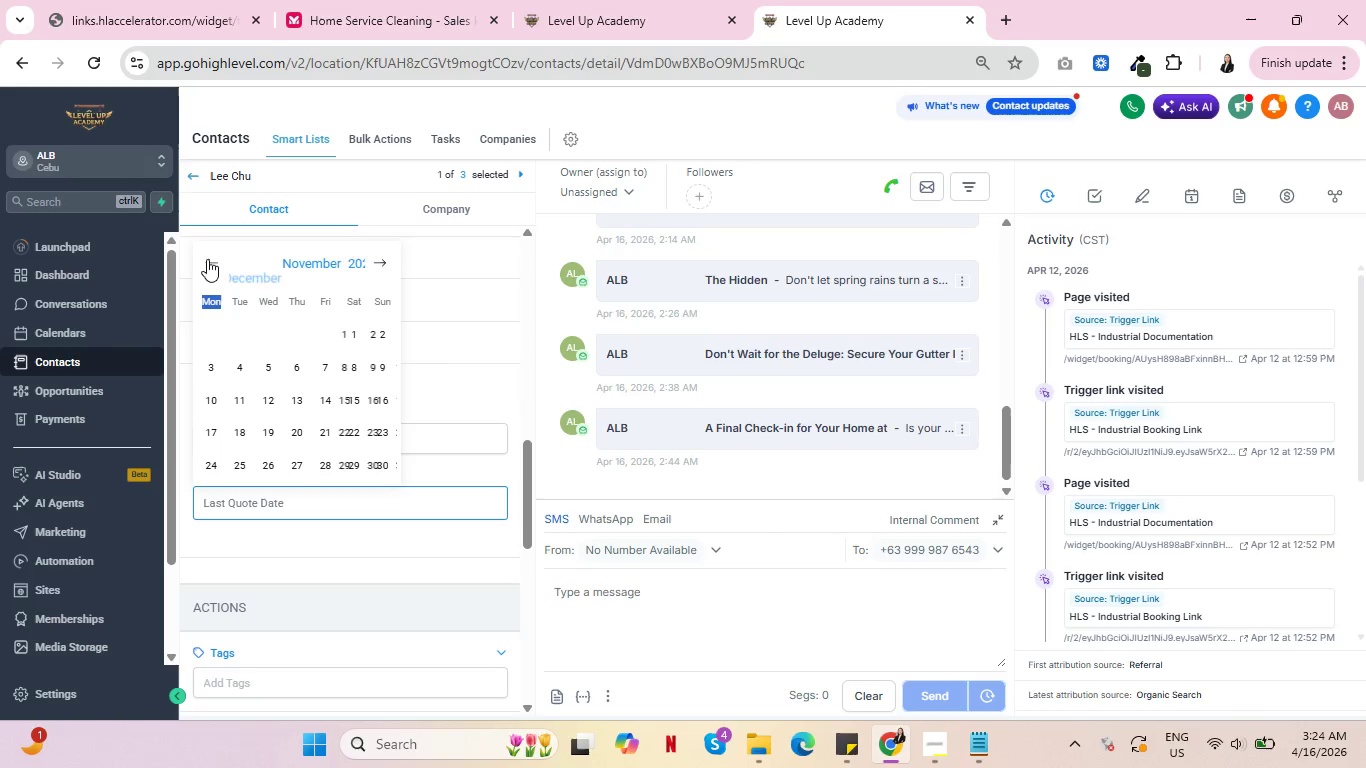 
double_click([207, 259])
 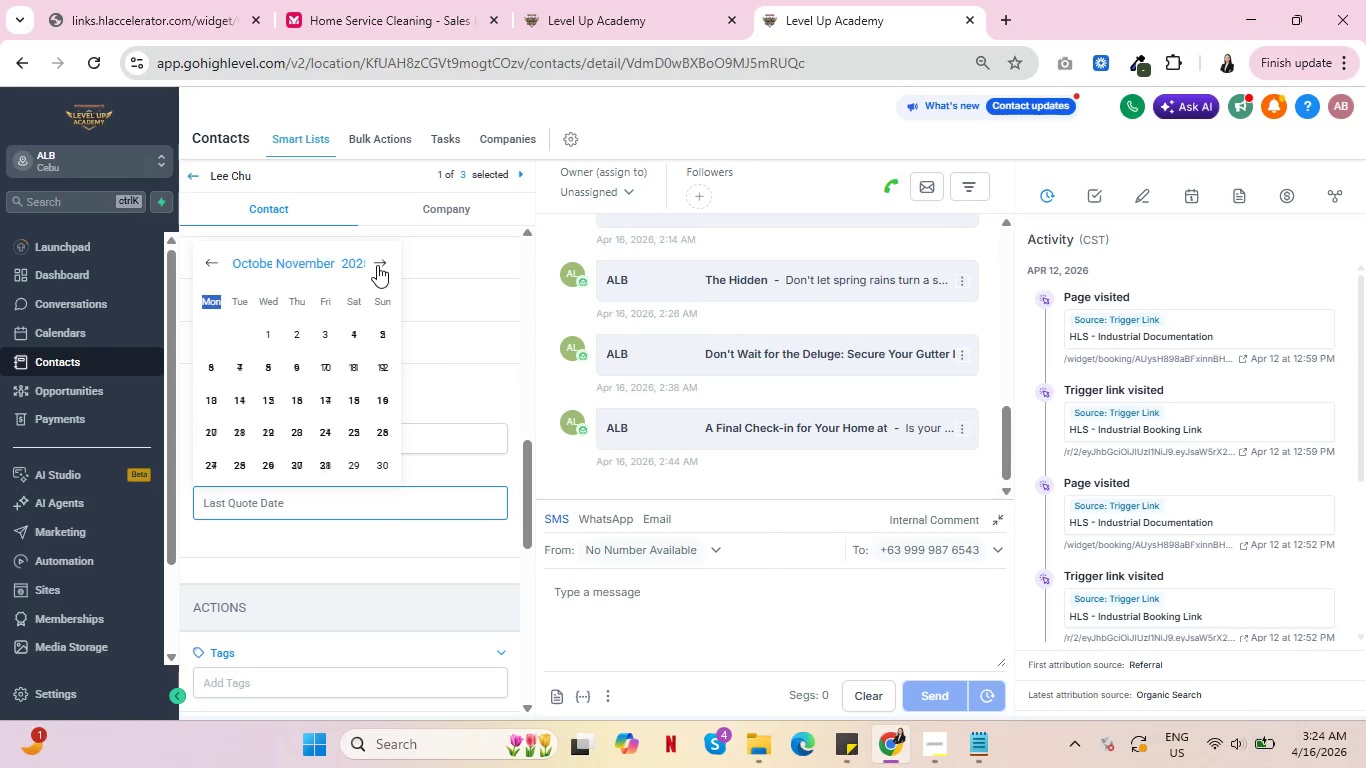 
left_click([377, 265])
 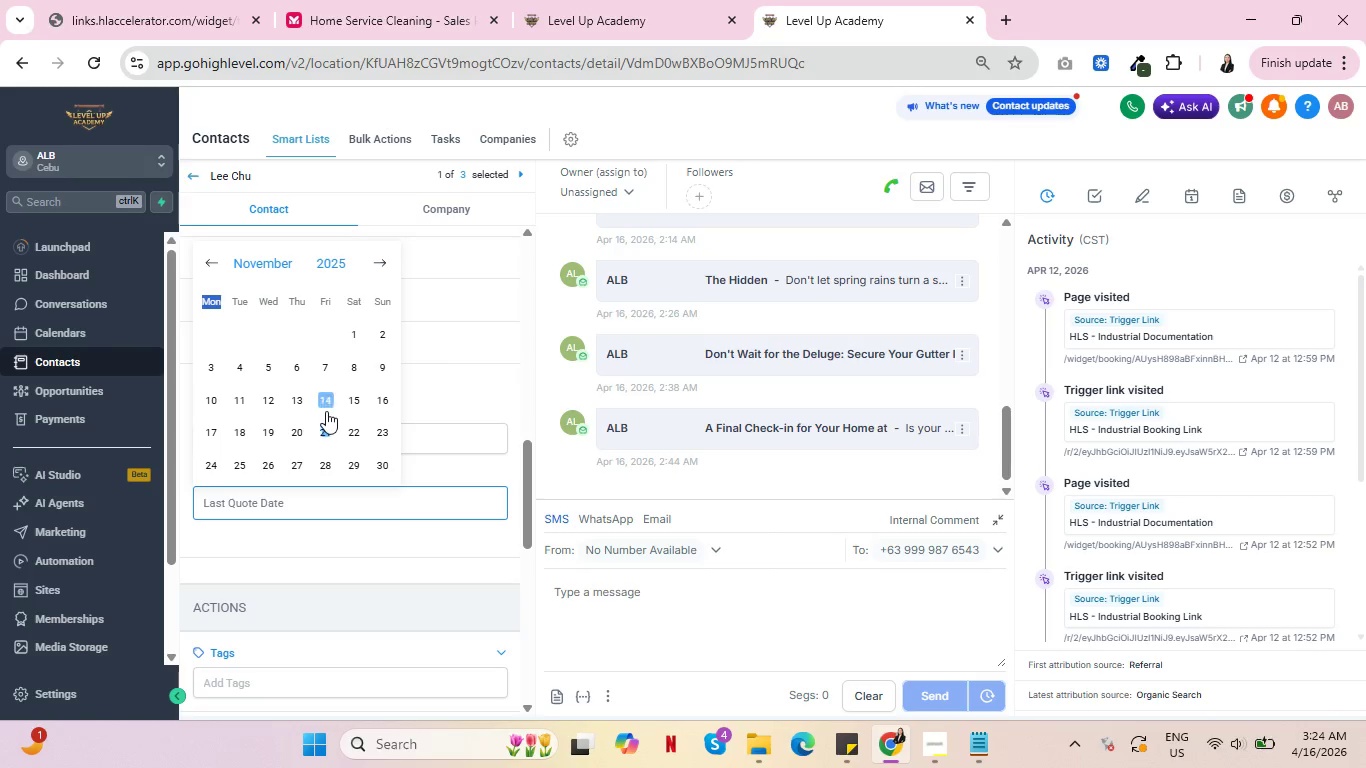 
left_click([326, 411])
 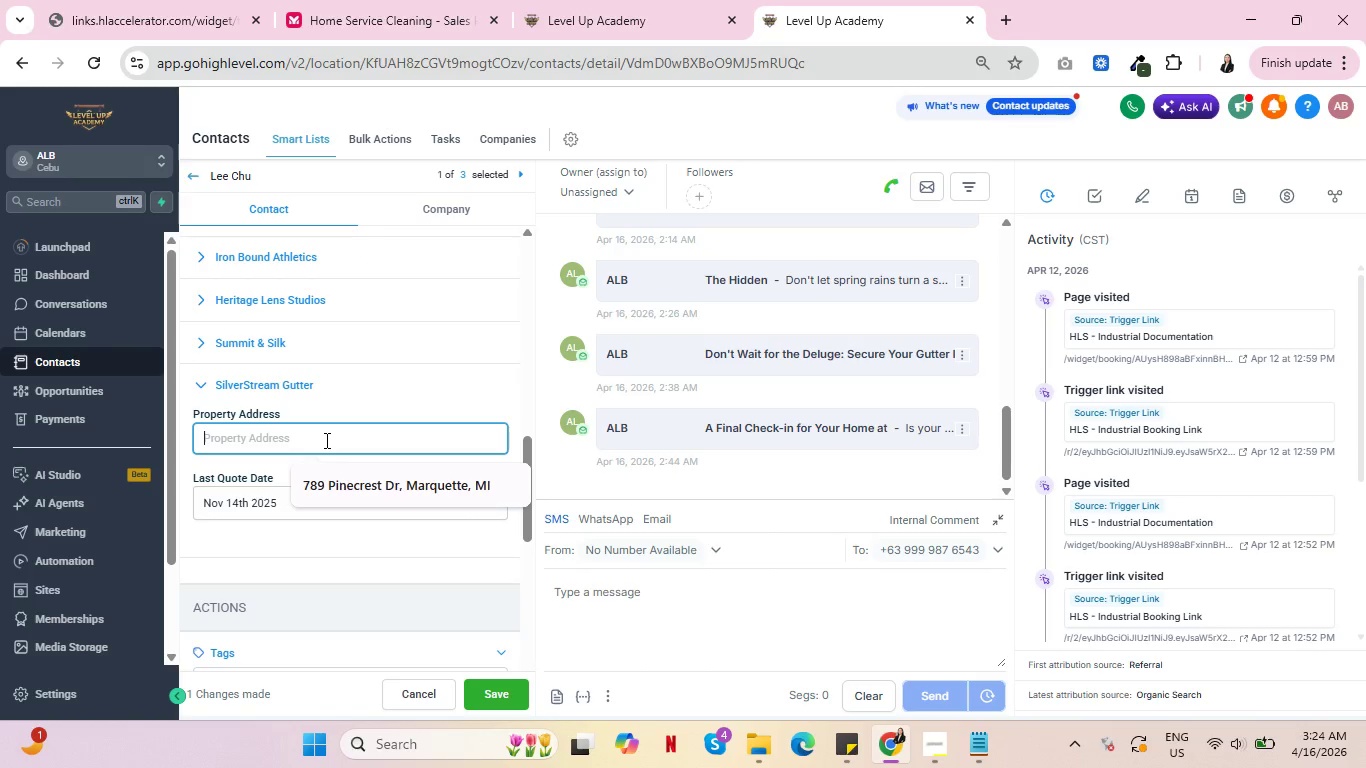 
left_click([325, 440])
 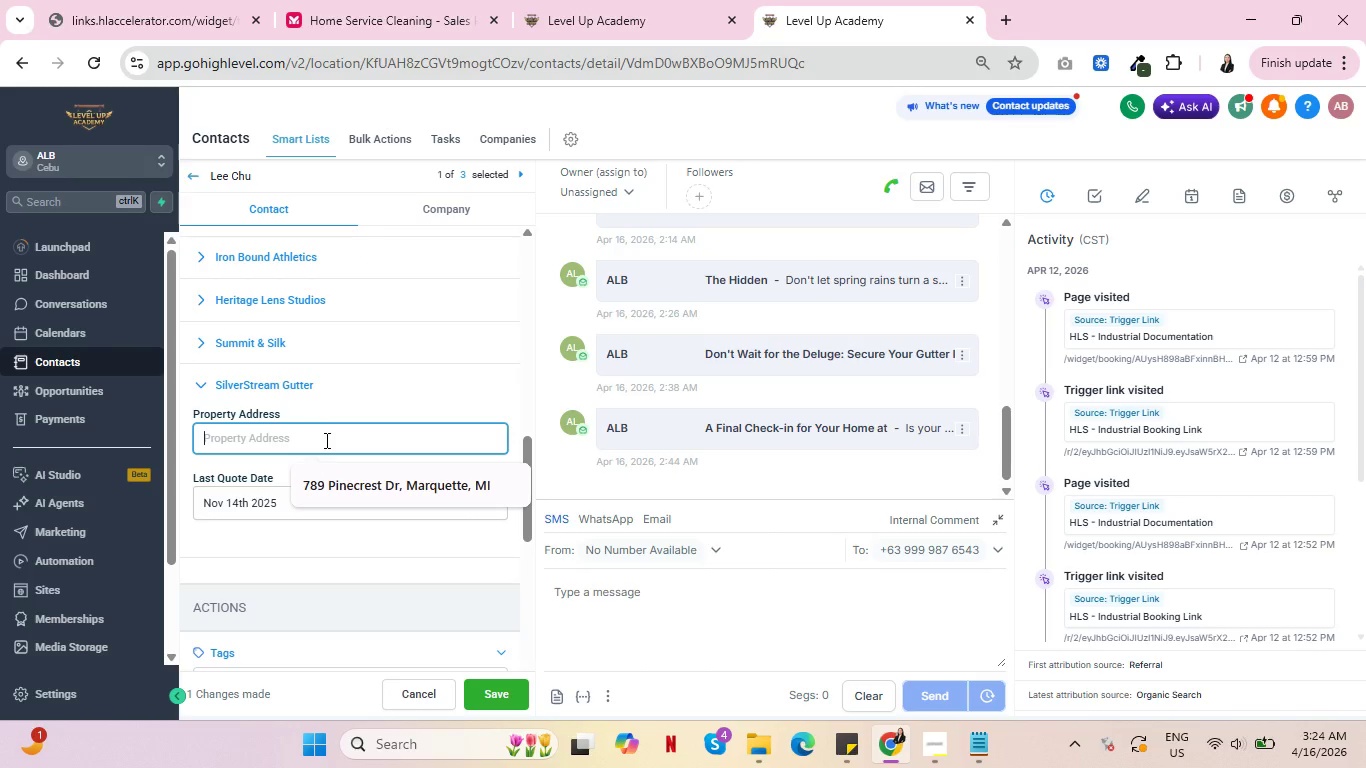 
left_click([313, 441])
 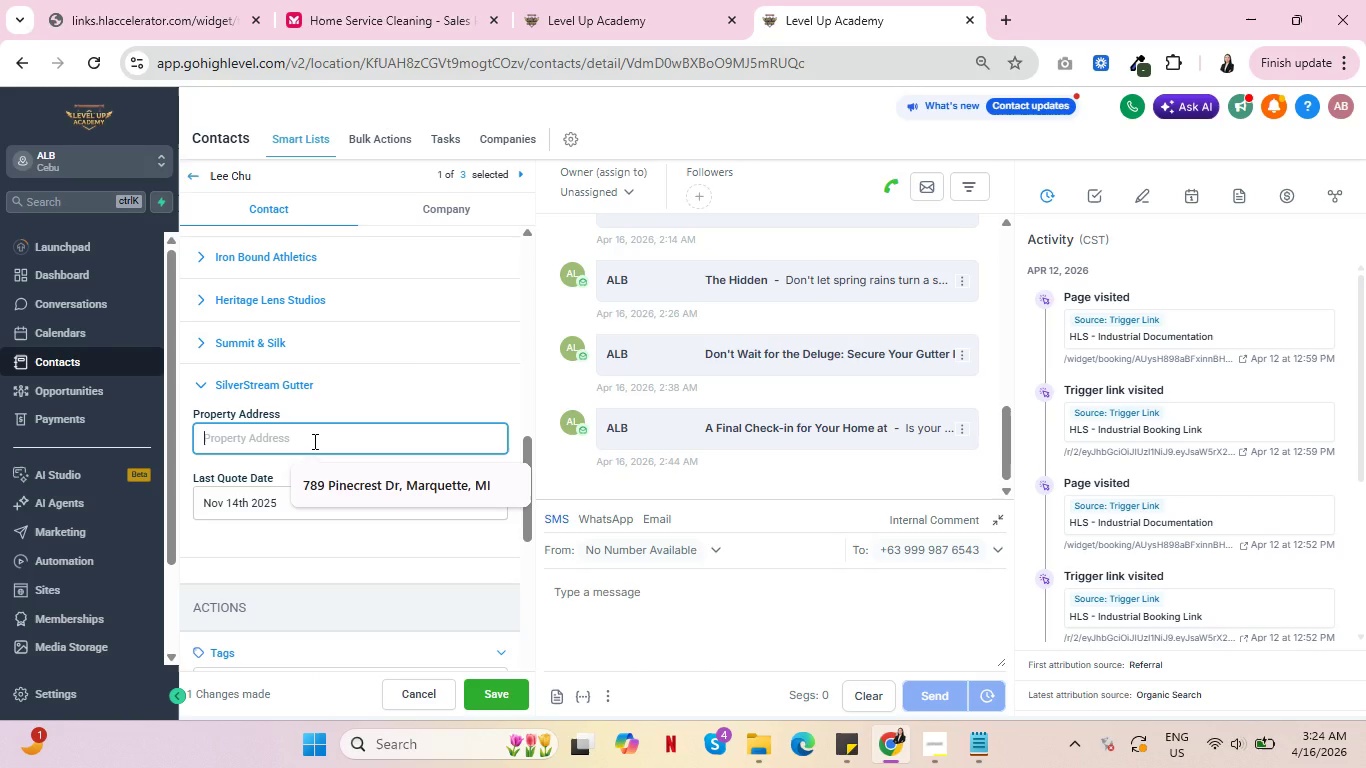 
wait(35.8)
 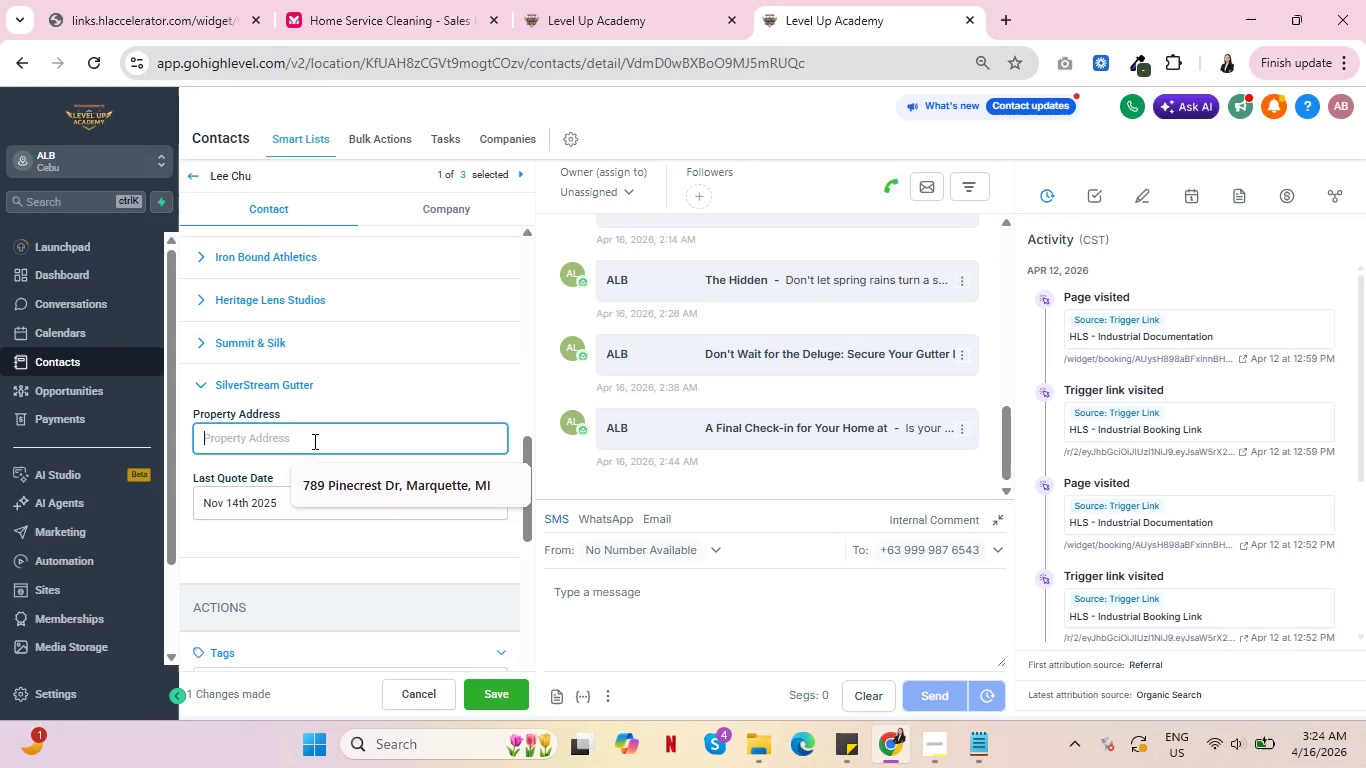 
key(S)
 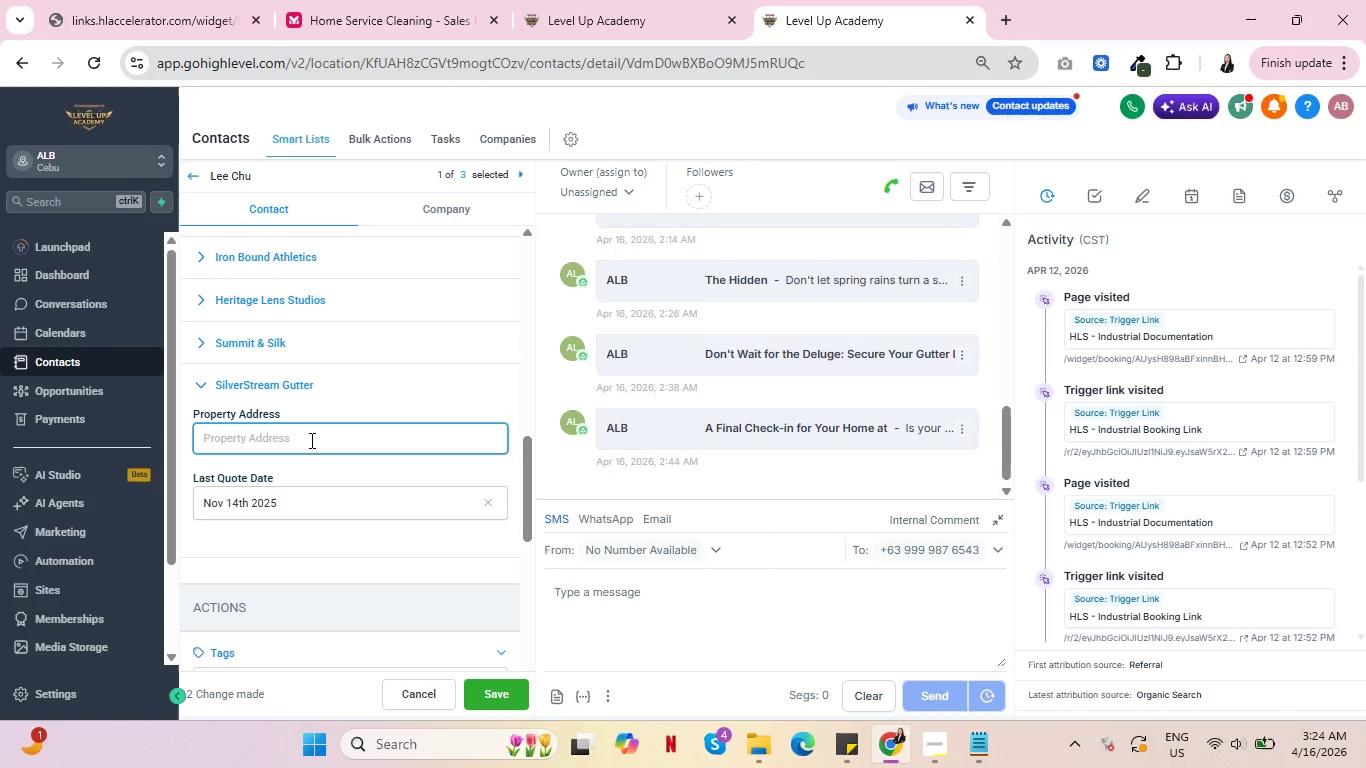 
key(Backspace)
 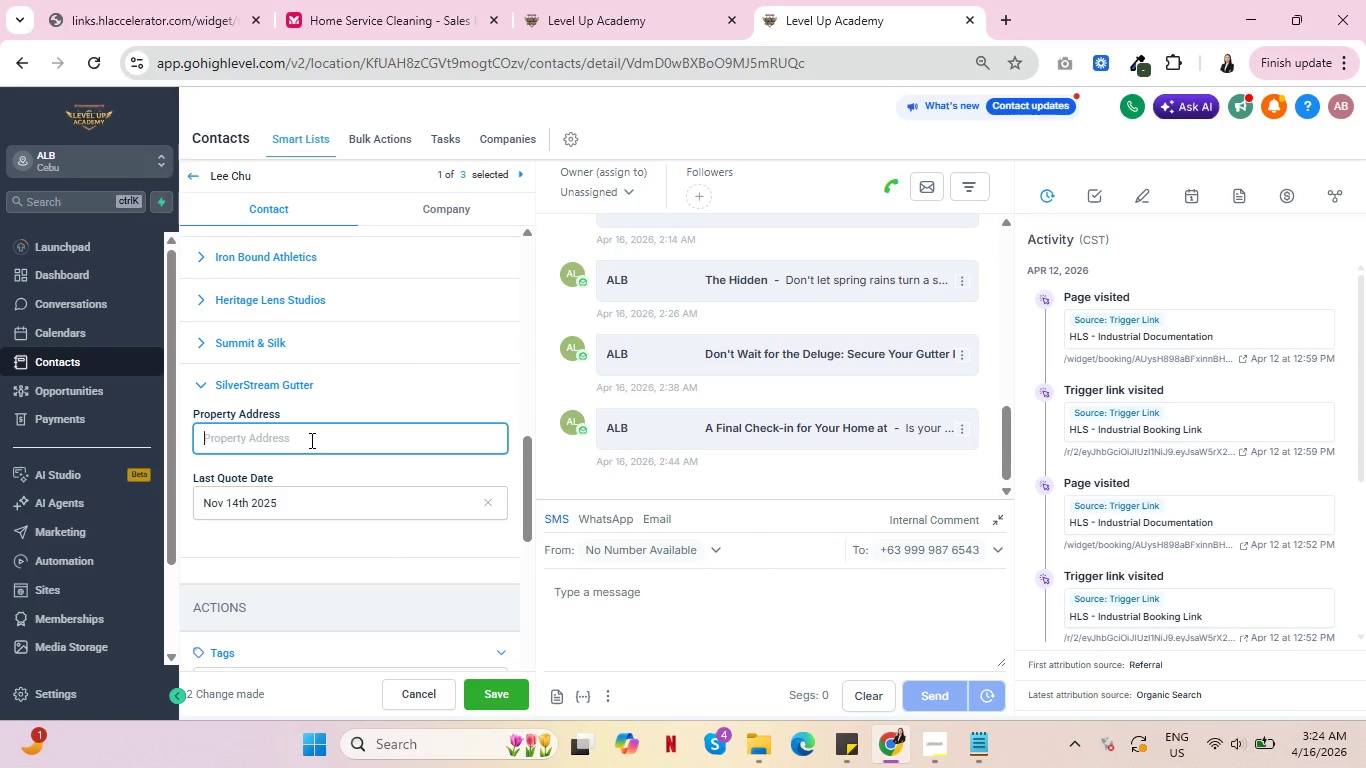 
key(Backspace)
 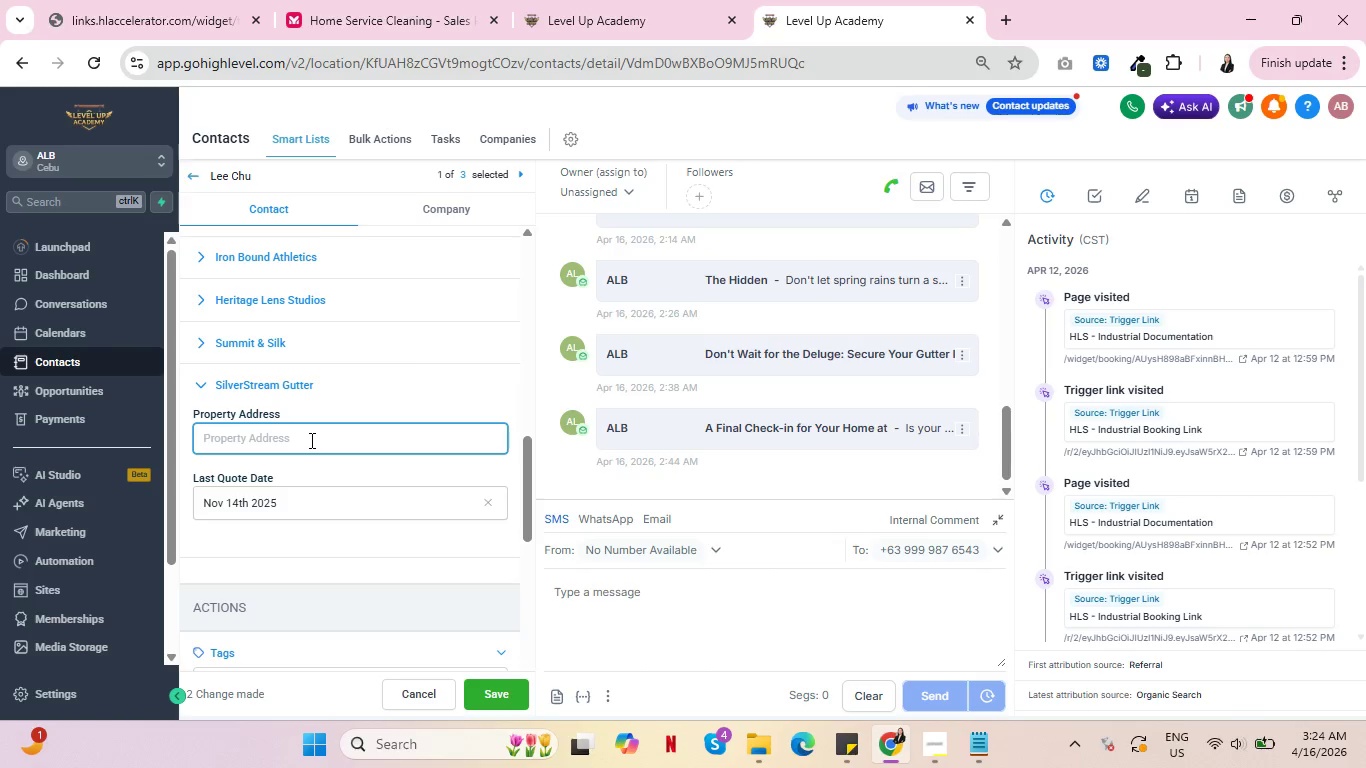 
wait(8.86)
 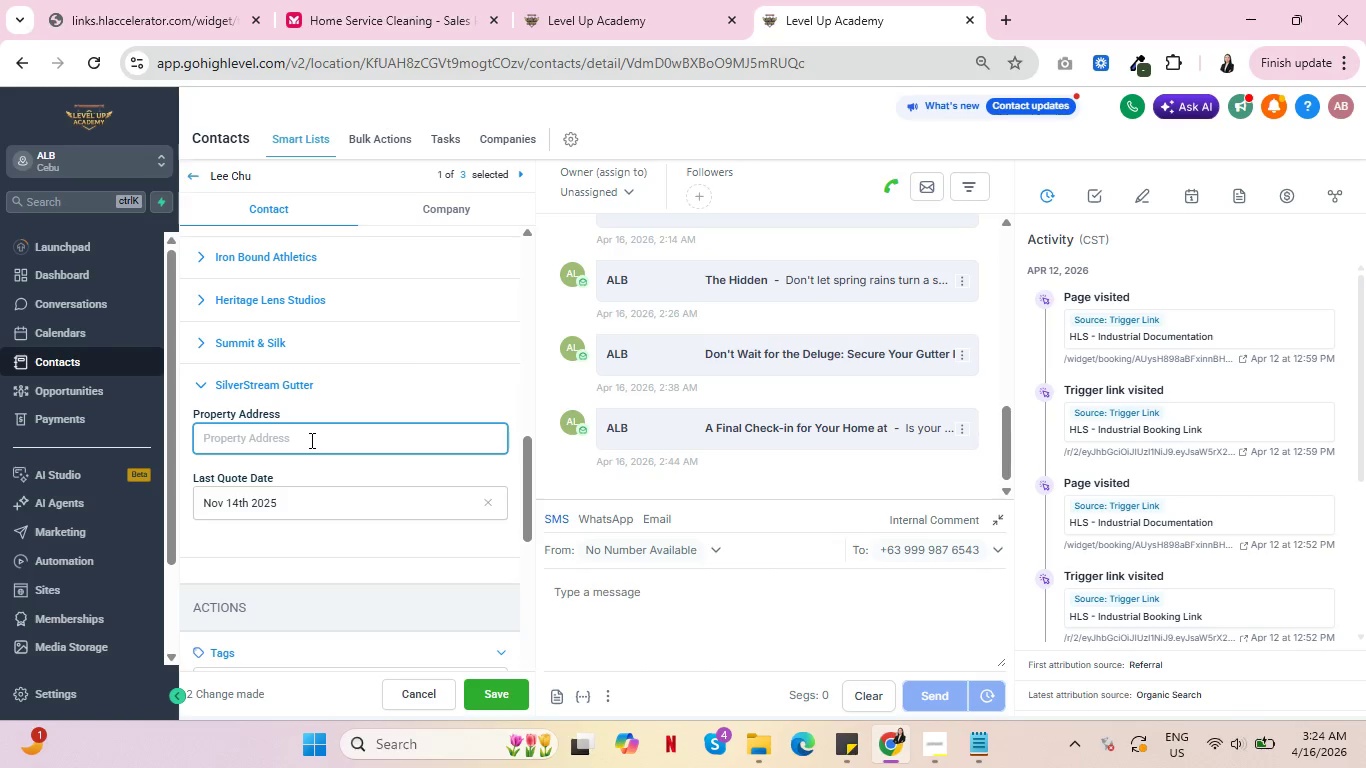 
type(Sierra Nevada)
 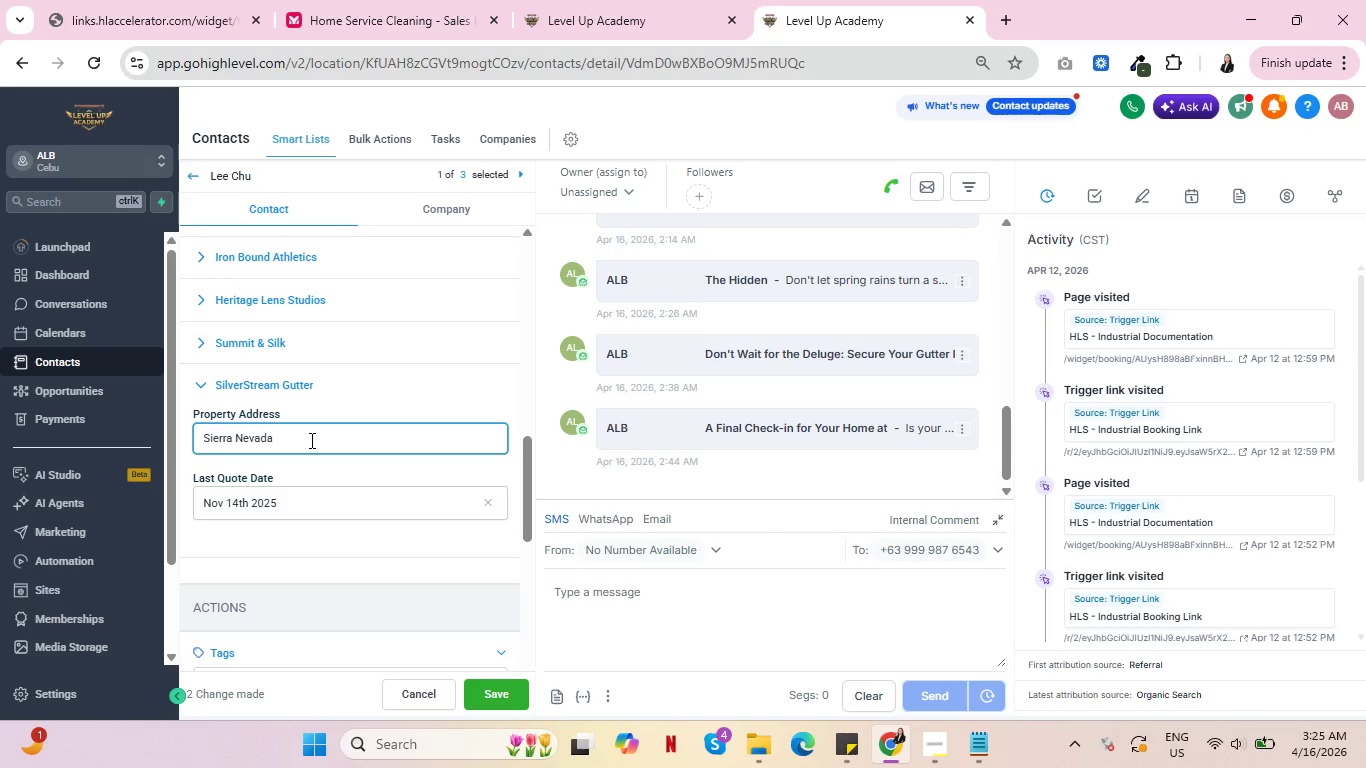 
wait(26.45)
 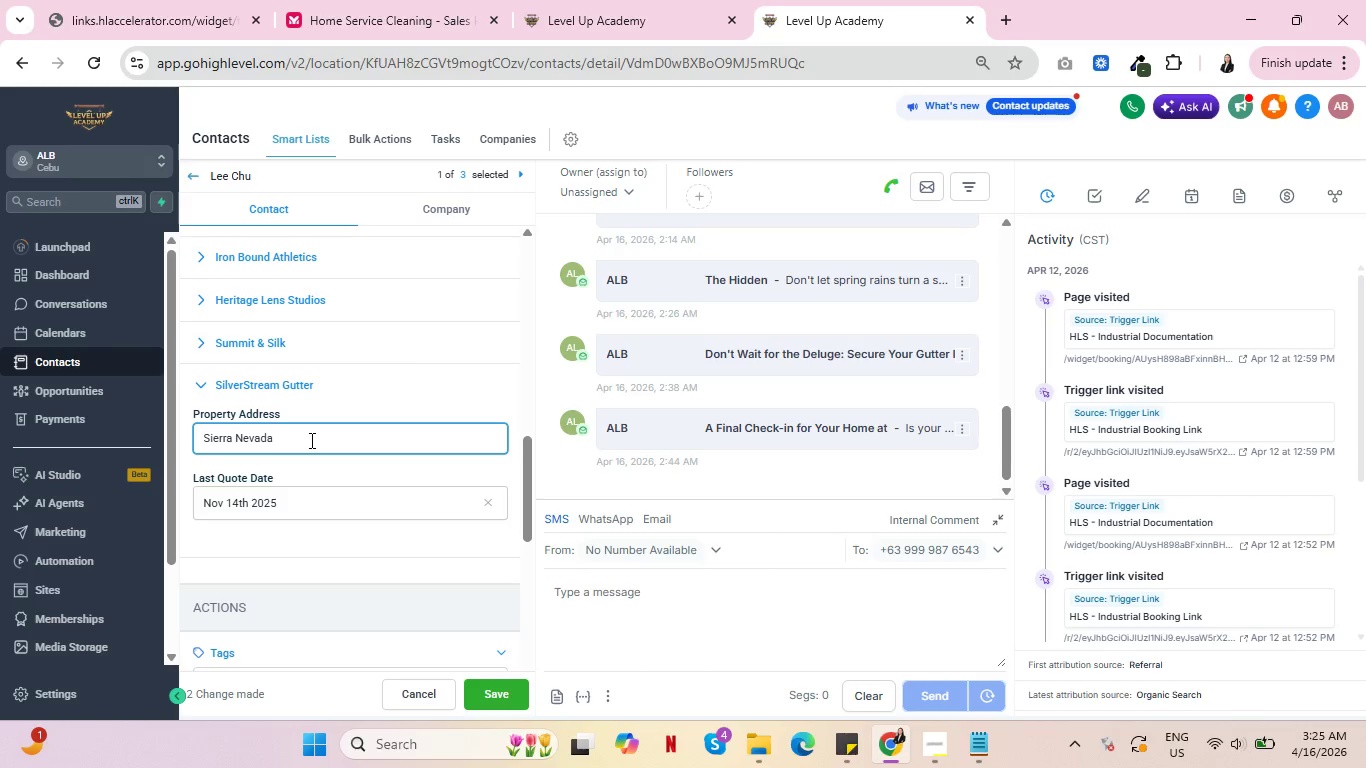 
scroll: coordinate [277, 448], scroll_direction: up, amount: 5.0
 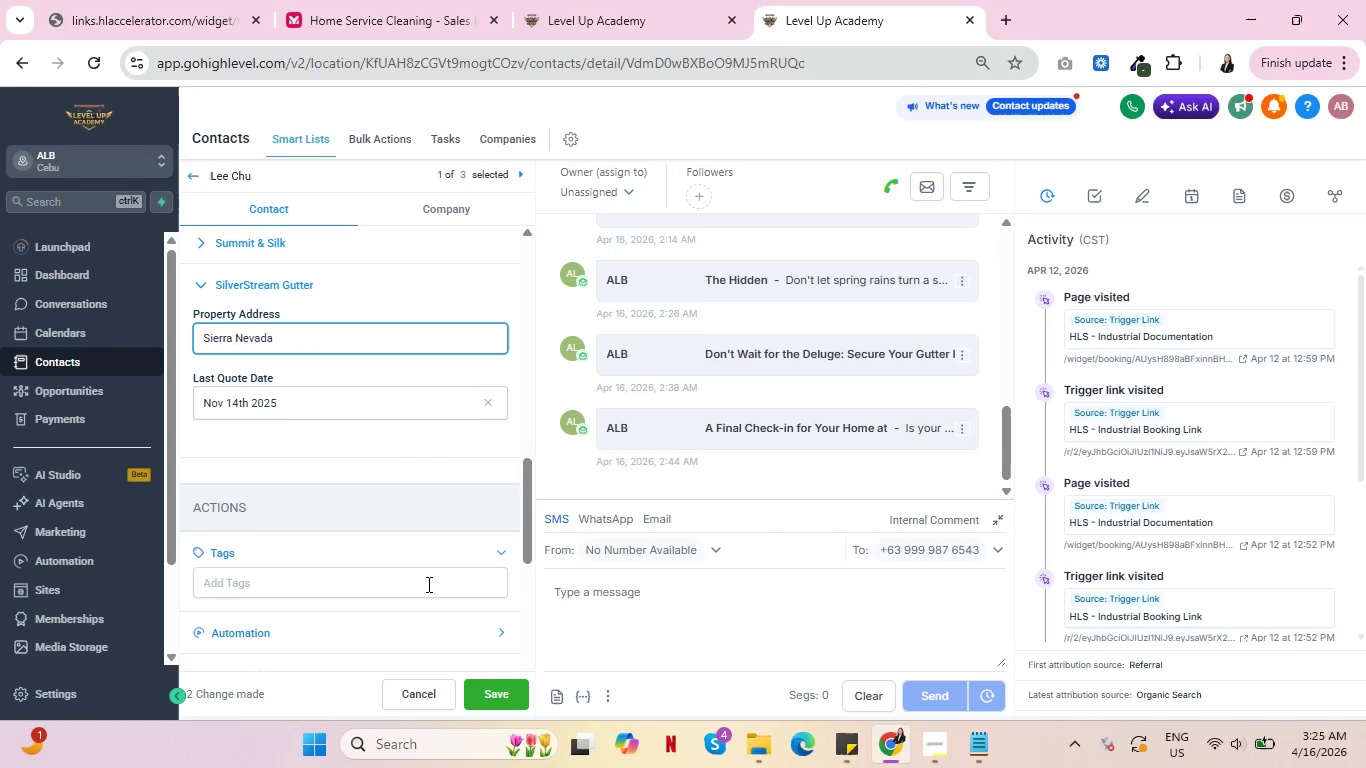 
scroll: coordinate [367, 440], scroll_direction: down, amount: 6.0
 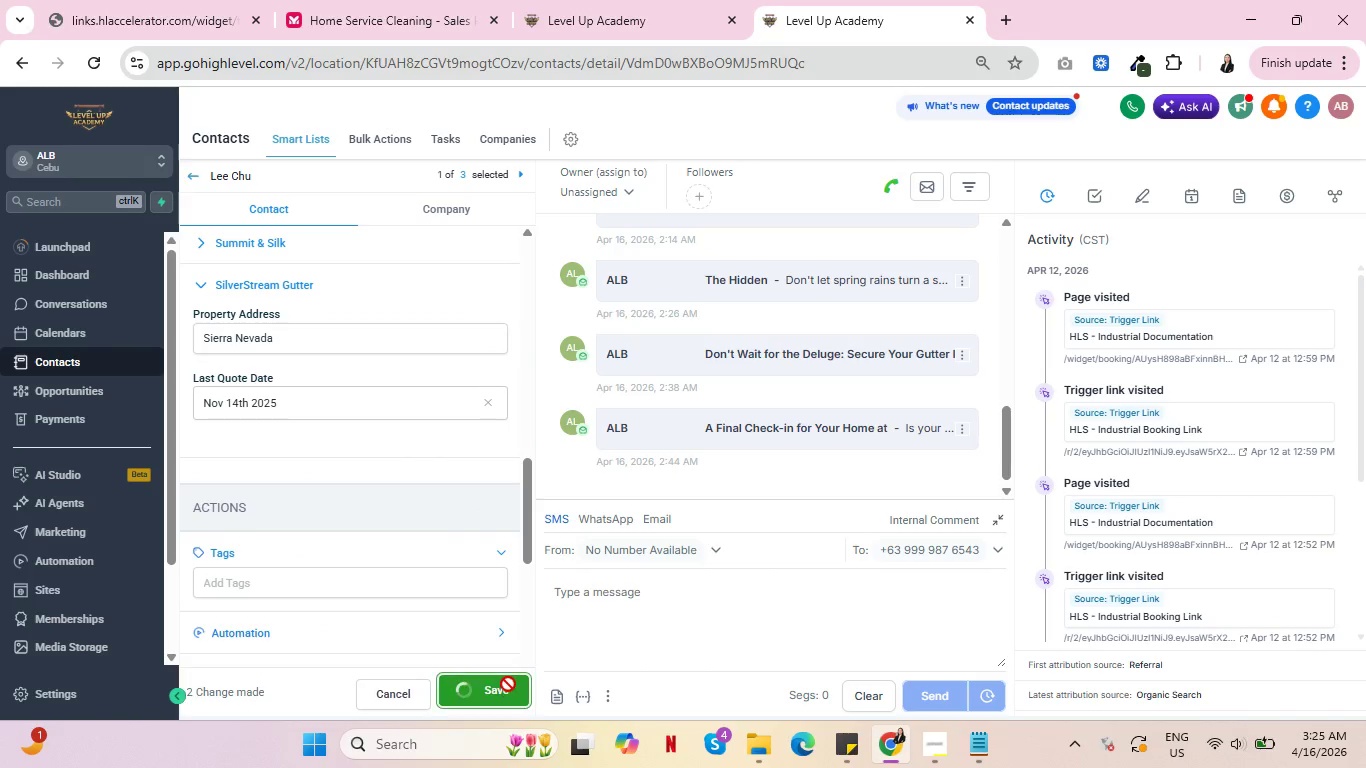 
left_click([508, 684])
 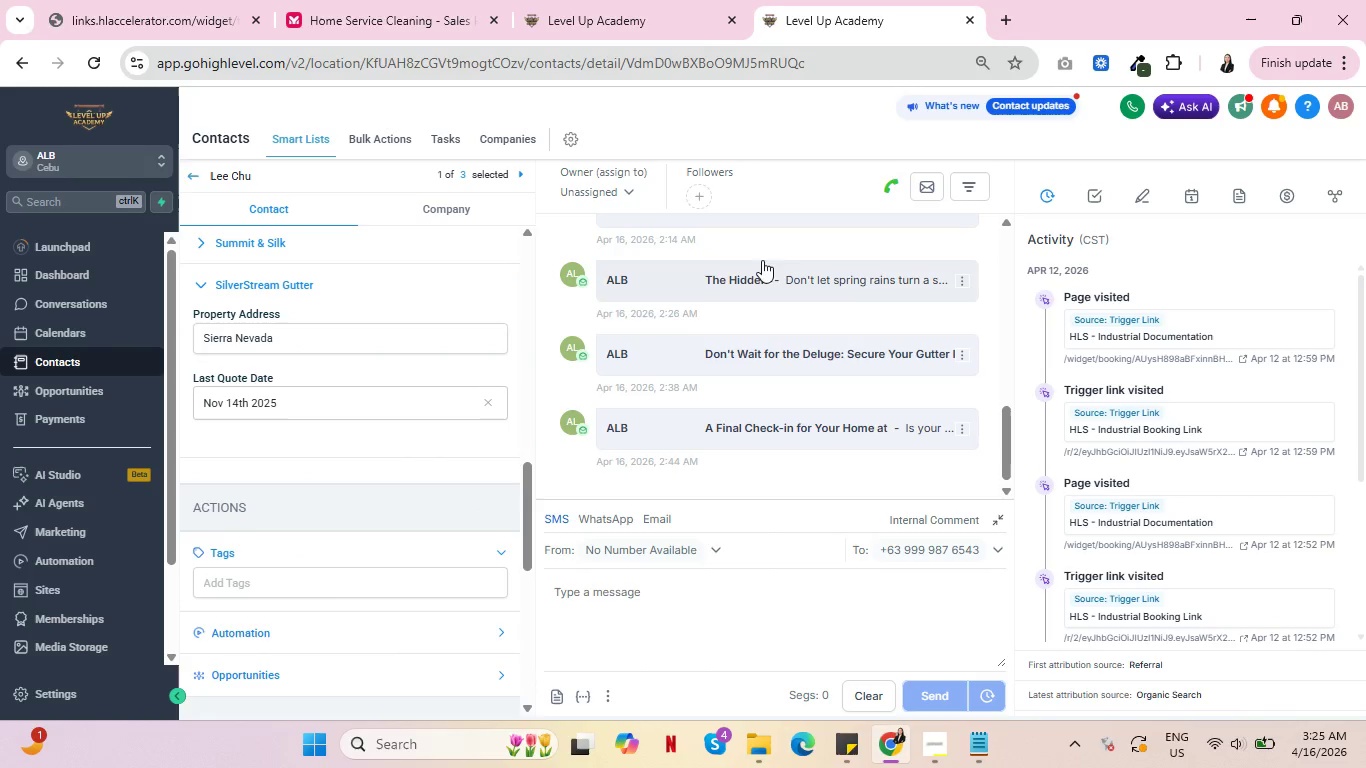 
left_click([617, 0])
 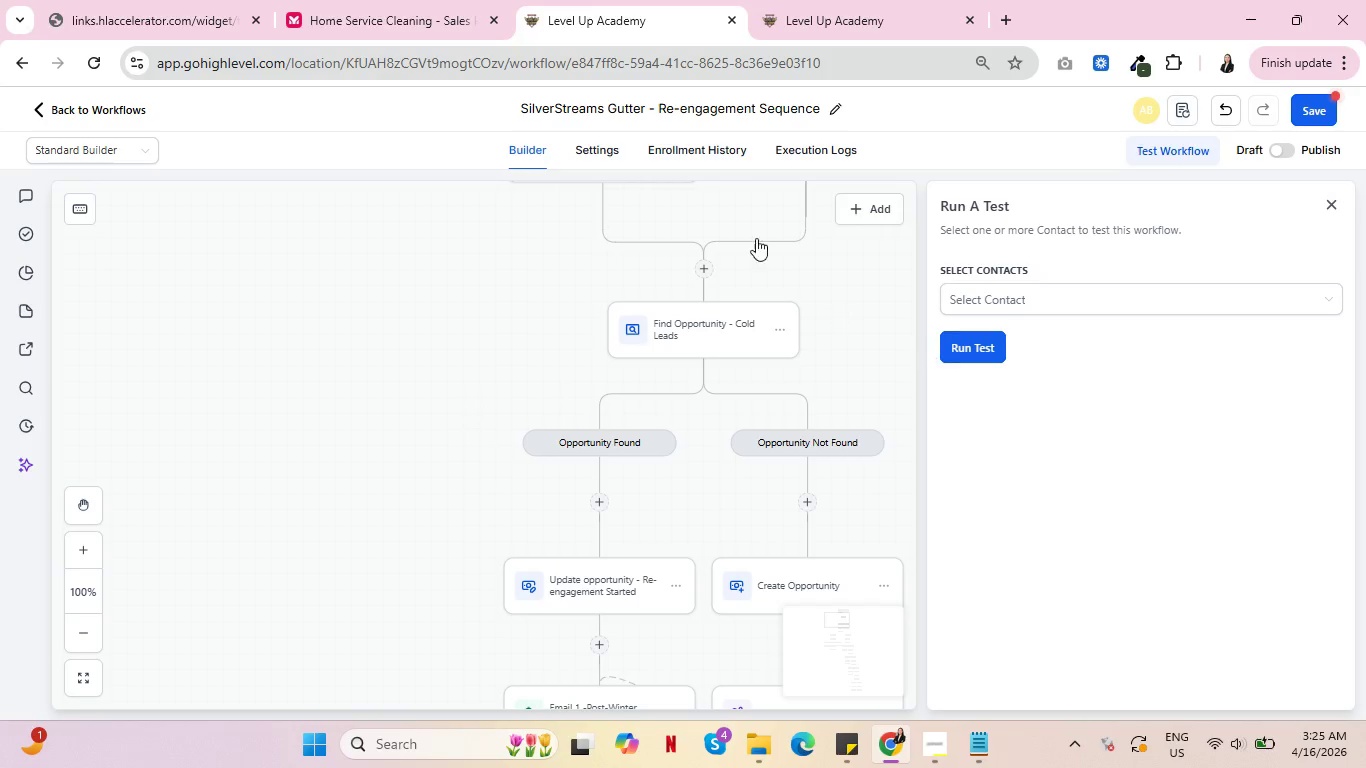 
wait(7.05)
 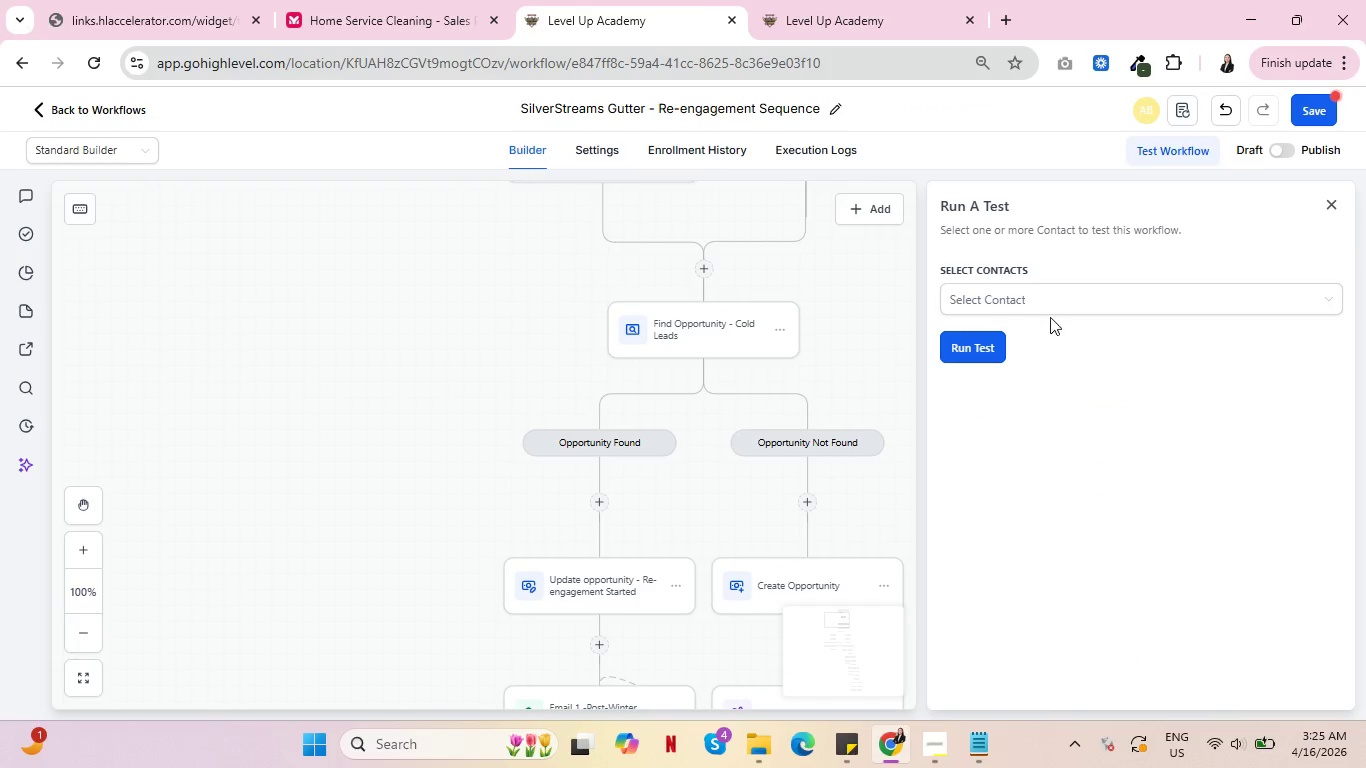 
left_click([1323, 199])
 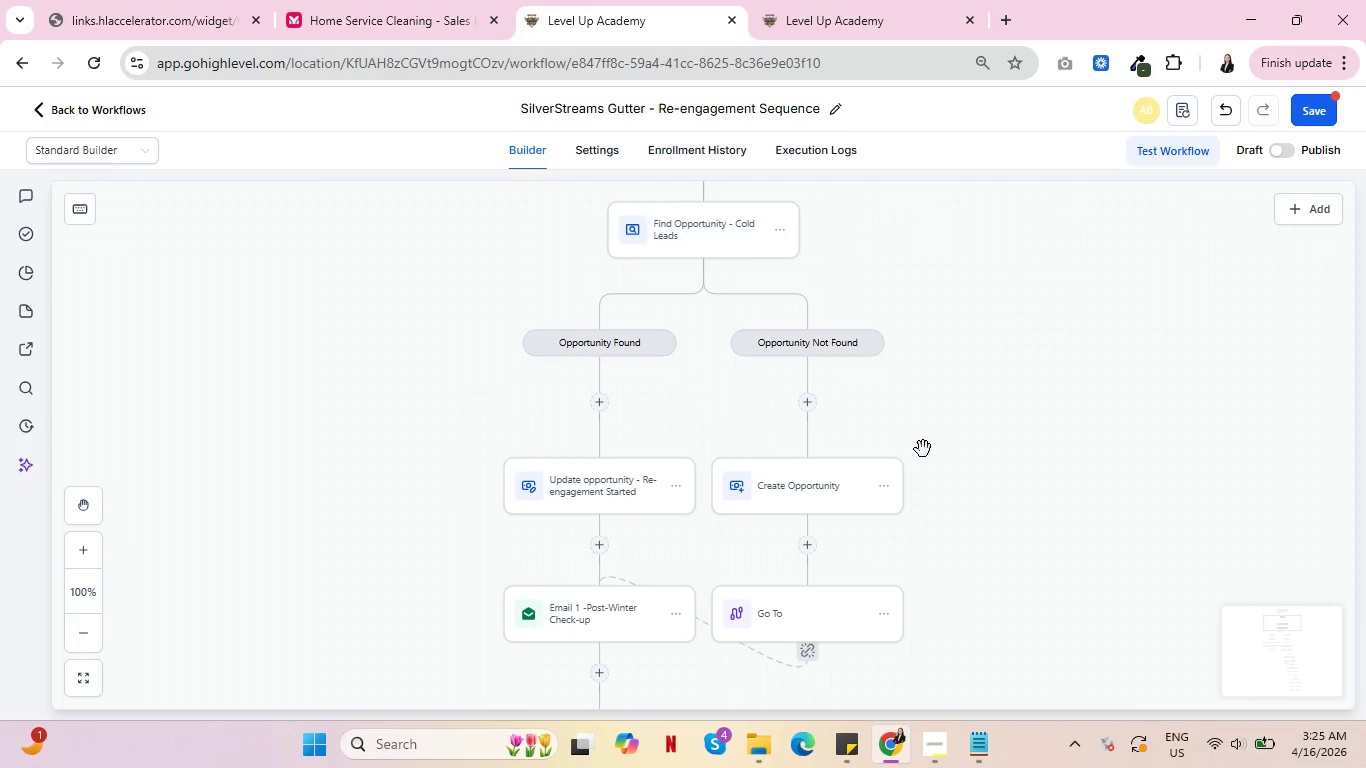 
scroll: coordinate [924, 440], scroll_direction: down, amount: 6.0
 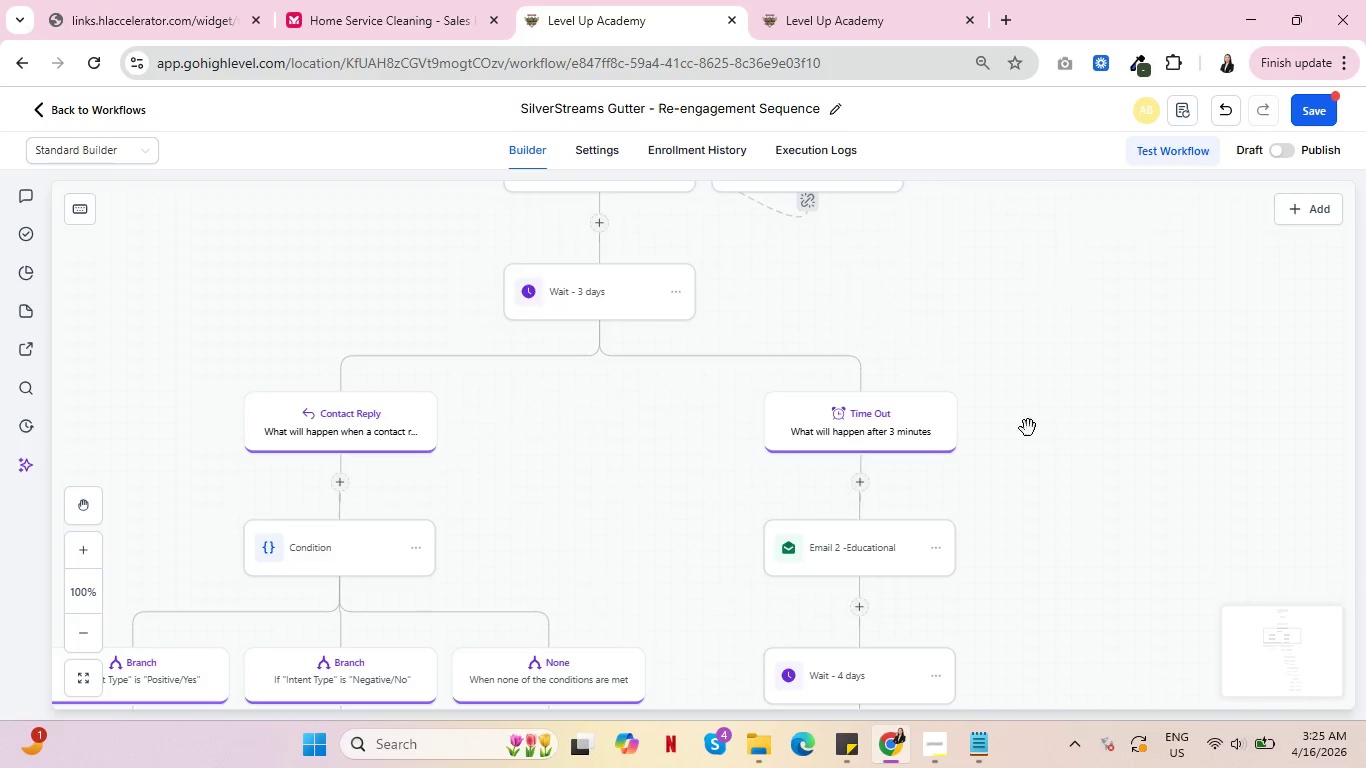 
scroll: coordinate [1027, 420], scroll_direction: up, amount: 15.0
 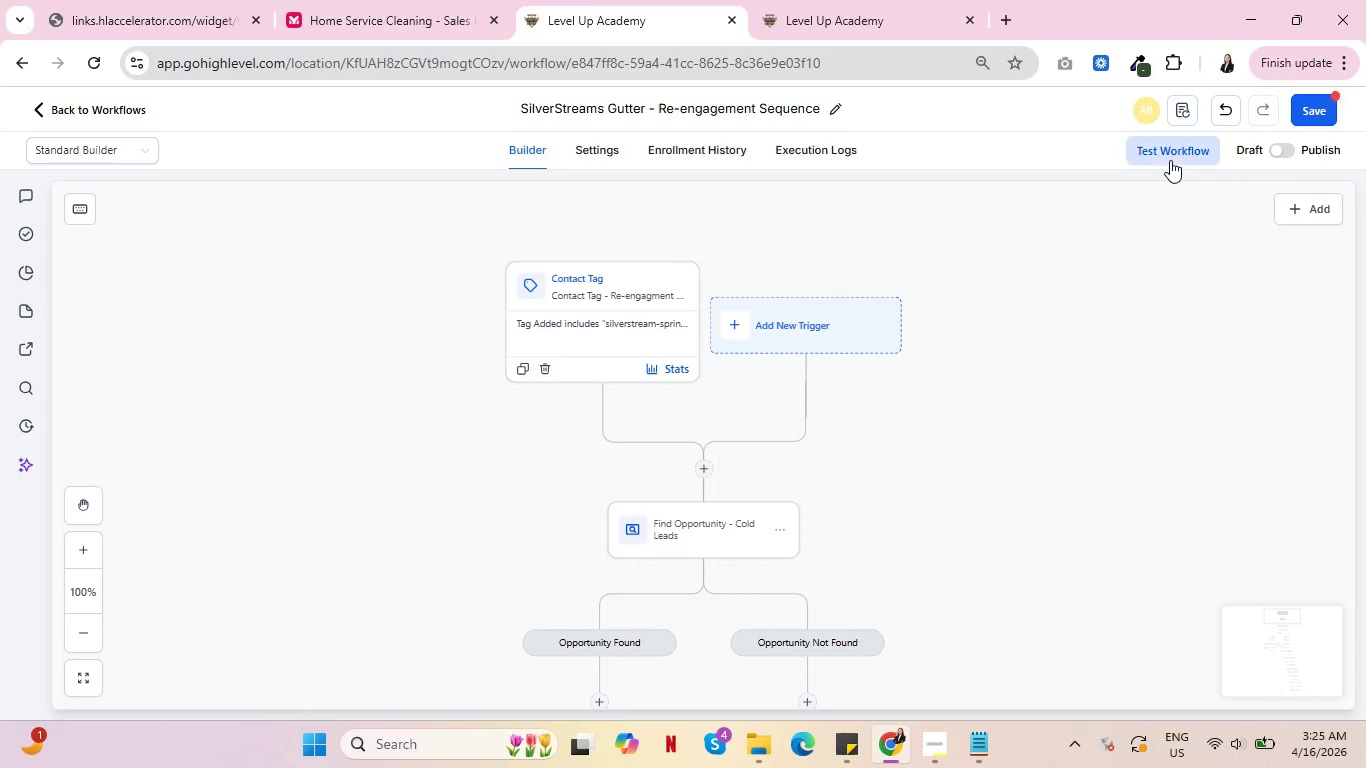 
left_click([1170, 160])
 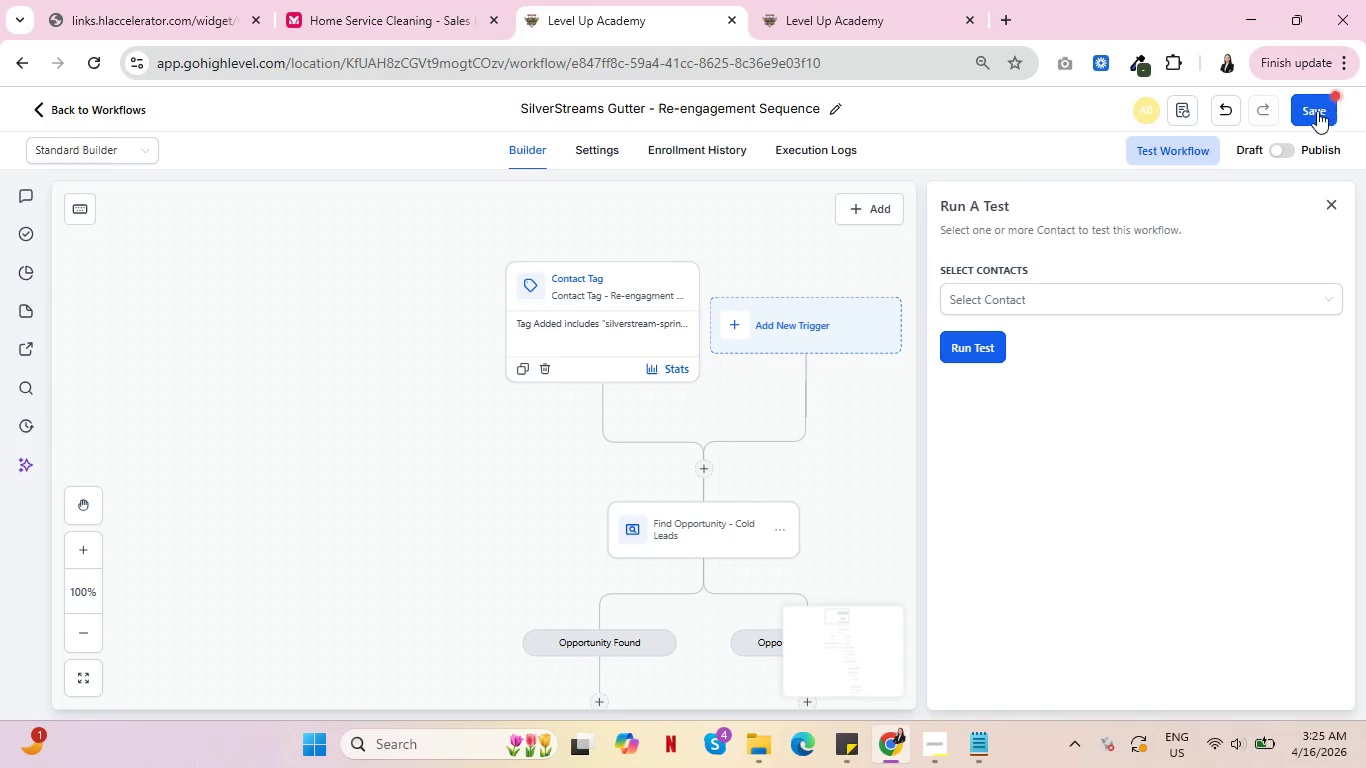 
left_click([1317, 111])
 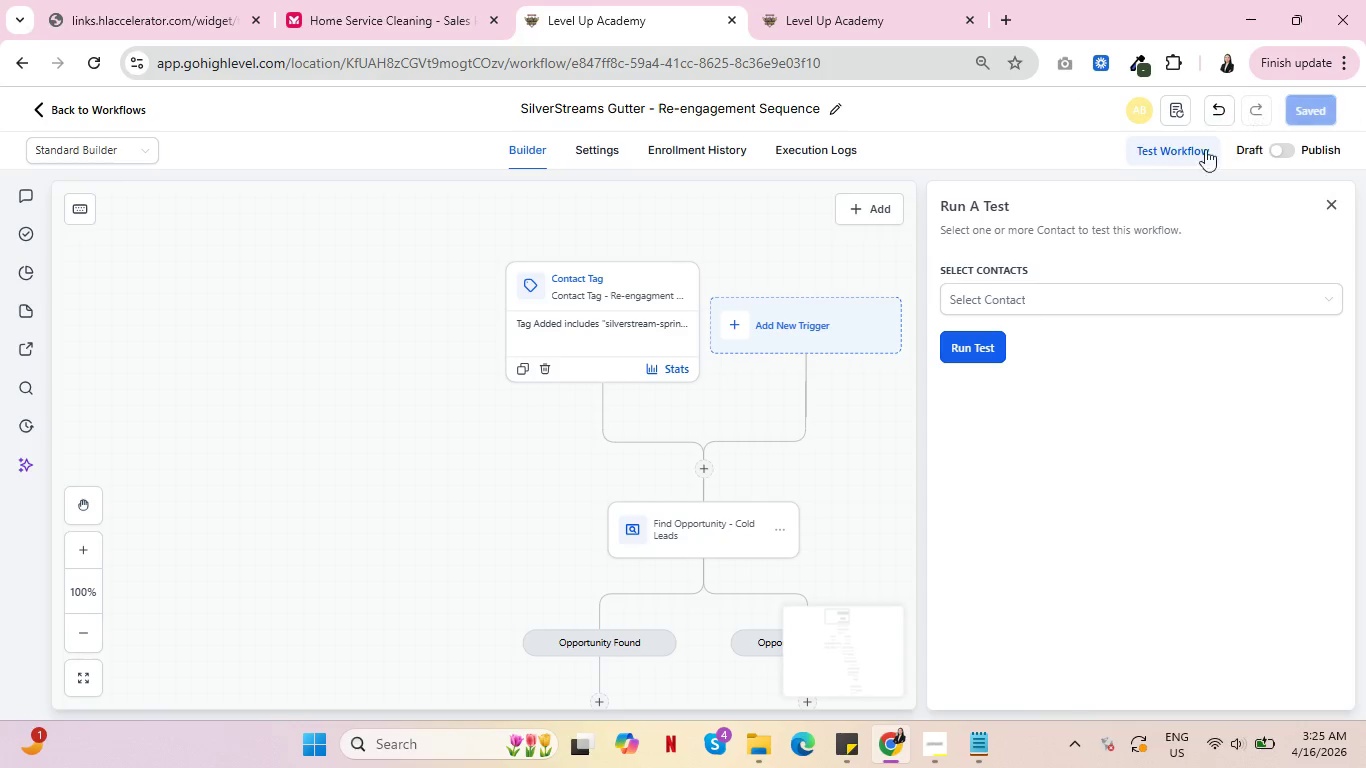 
left_click([1192, 149])
 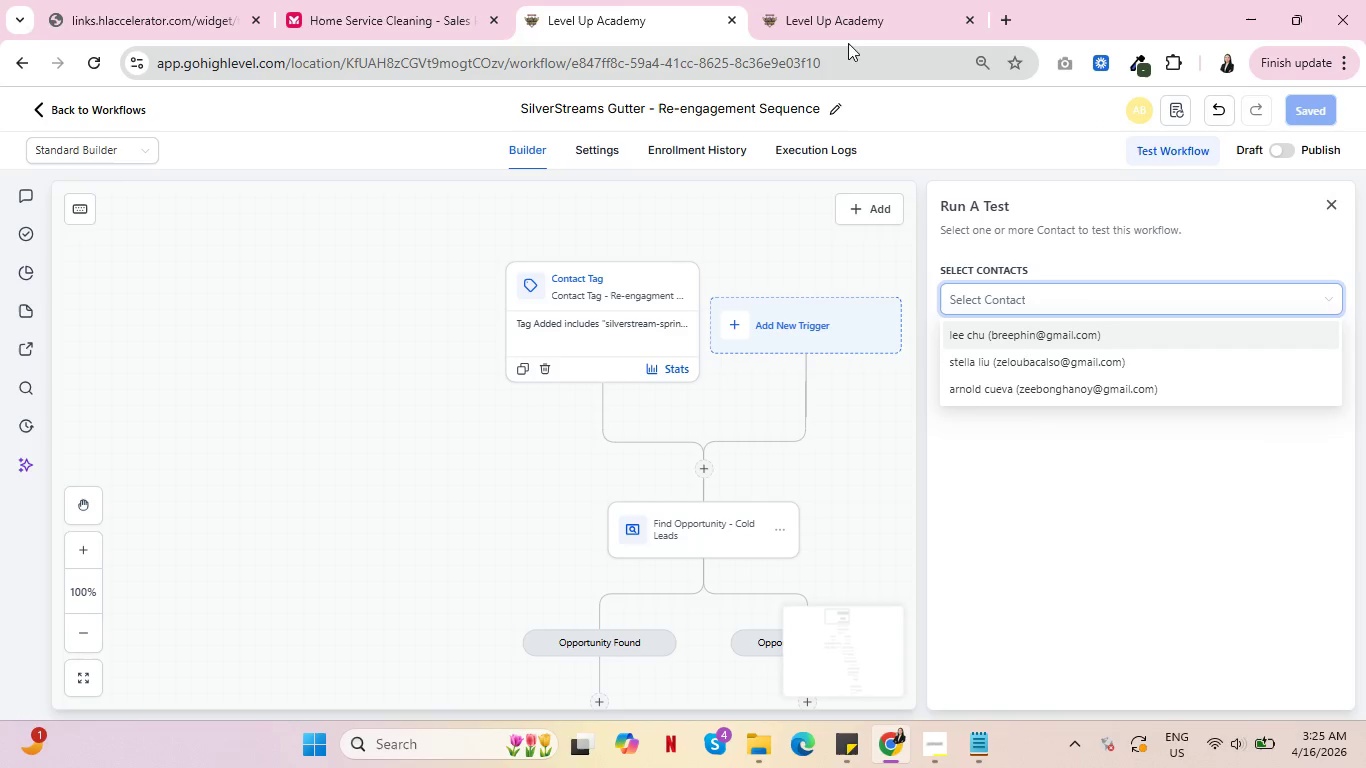 
left_click([858, 32])
 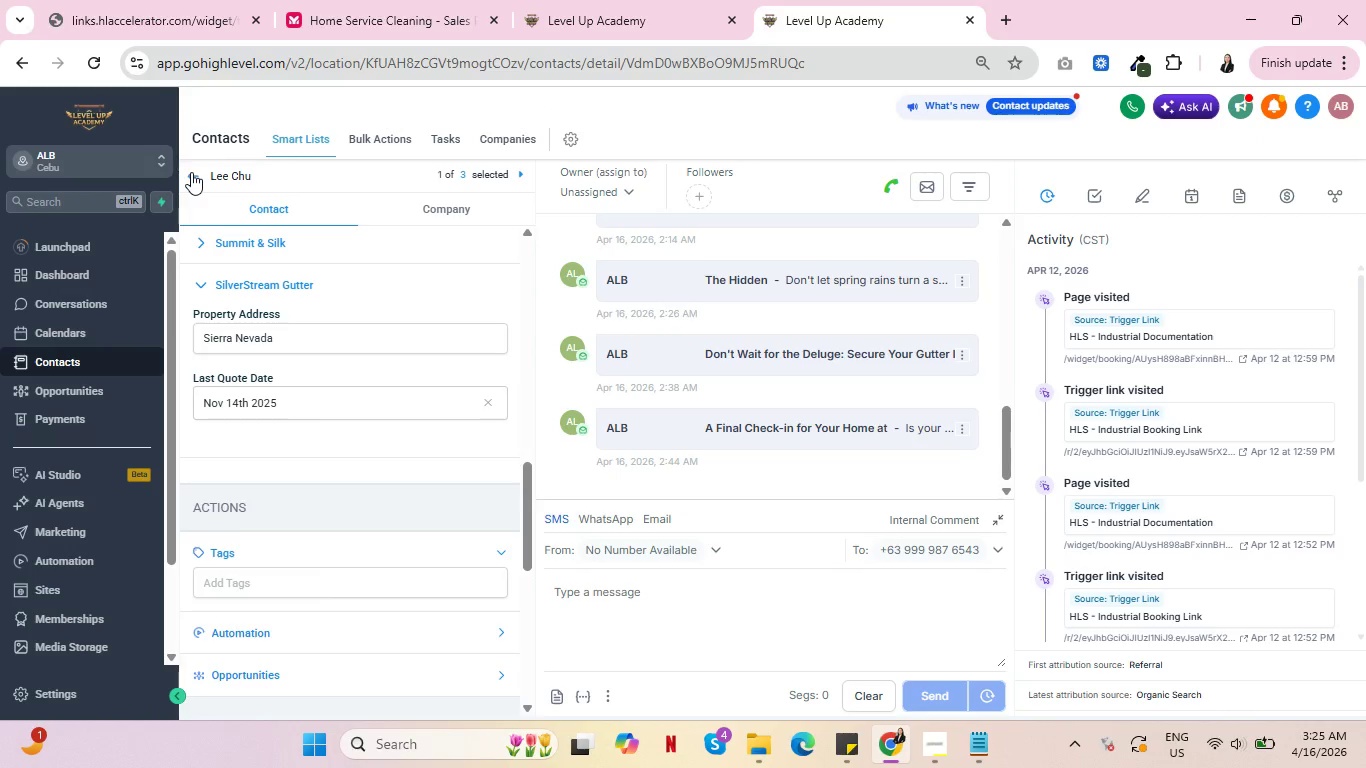 
left_click([191, 172])
 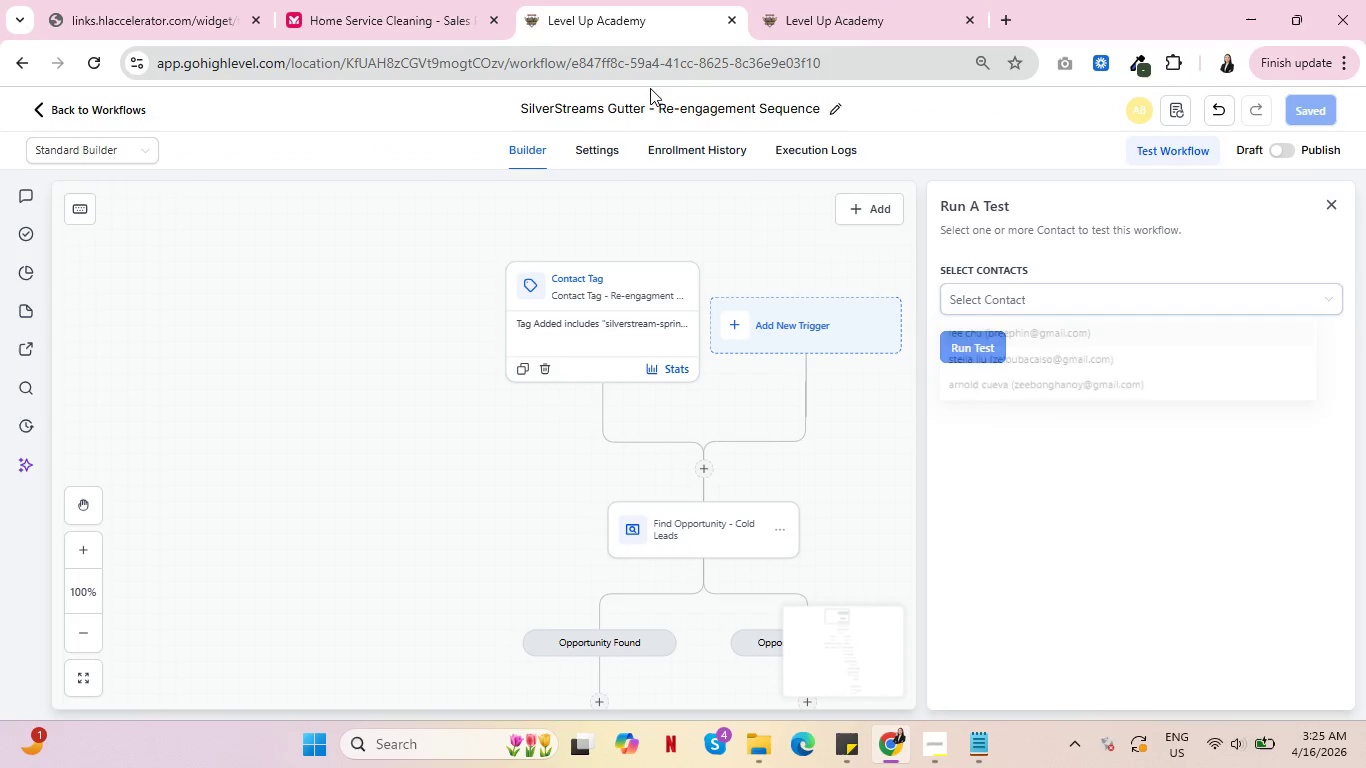 
left_click([549, 0])
 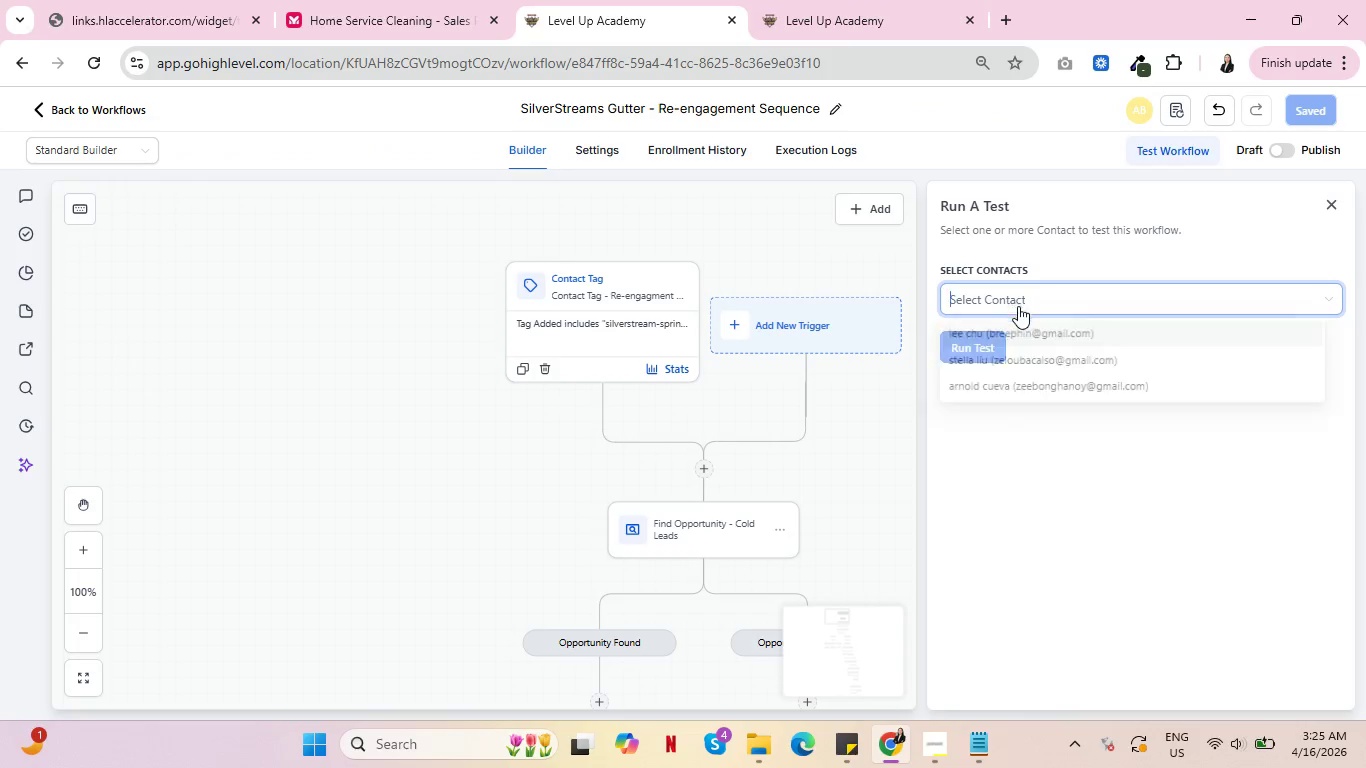 
left_click([1014, 302])
 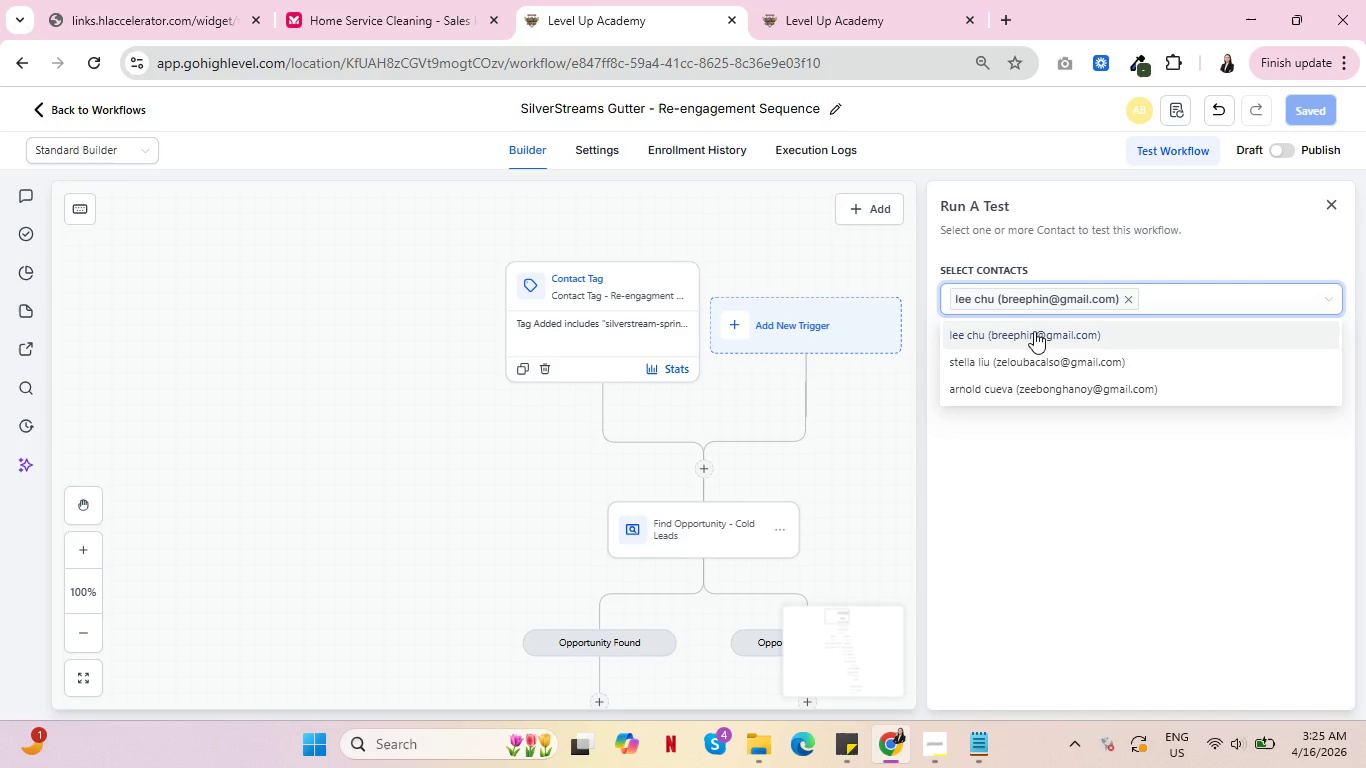 
left_click([1034, 331])
 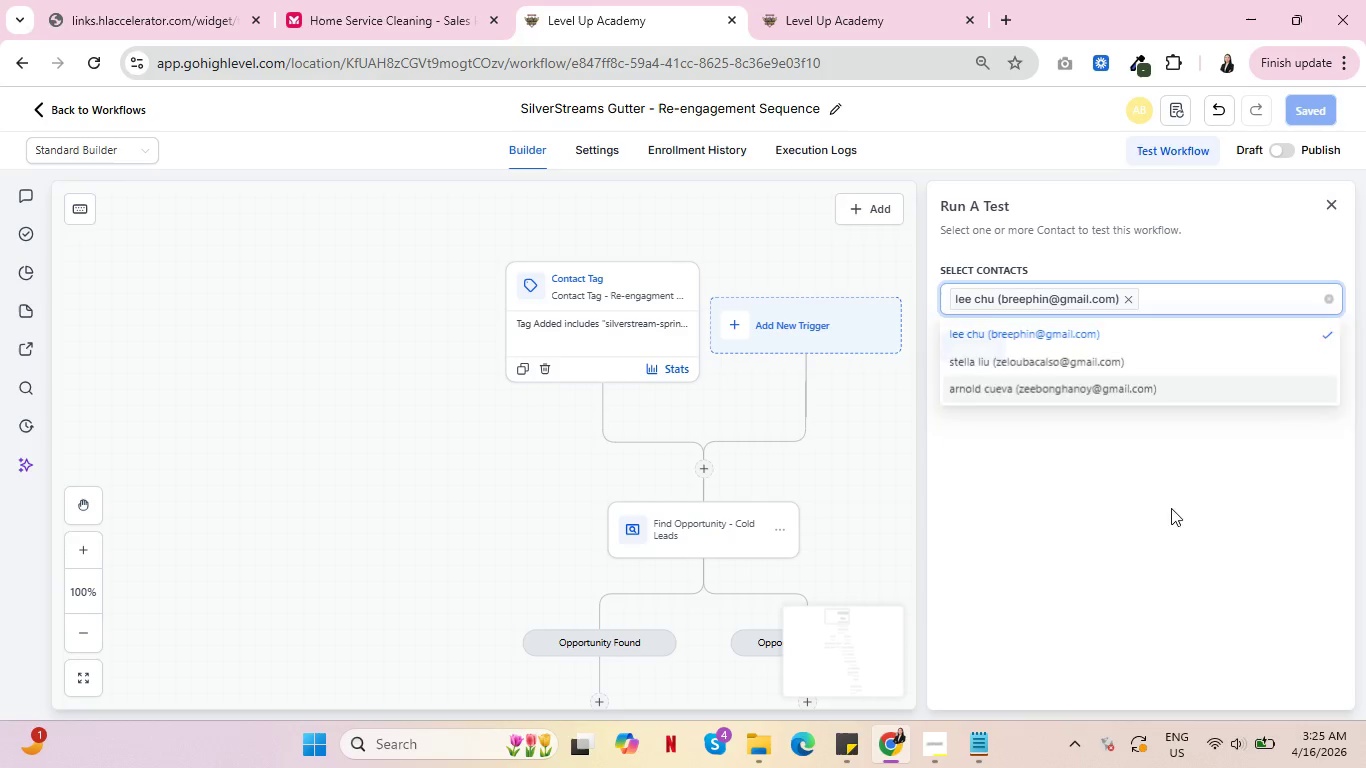 
left_click([1171, 508])
 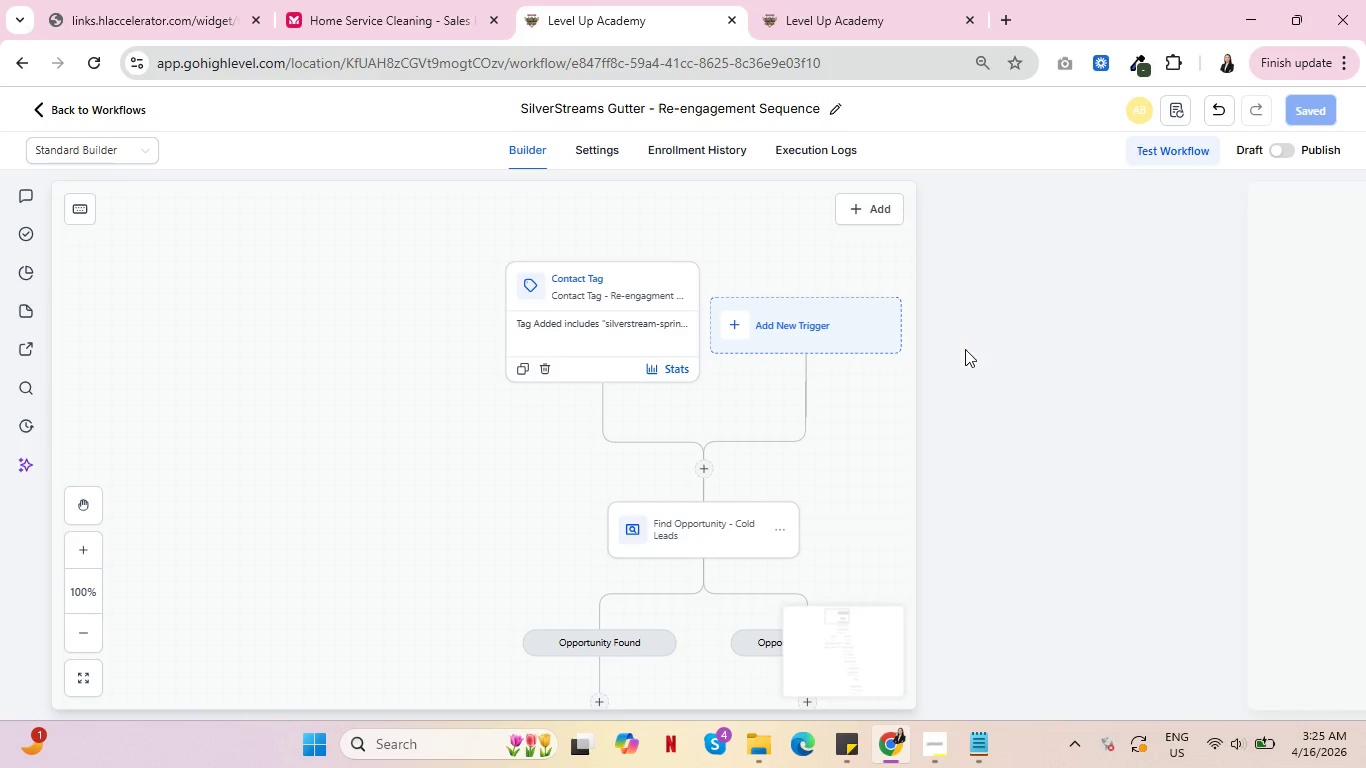 
left_click([965, 349])
 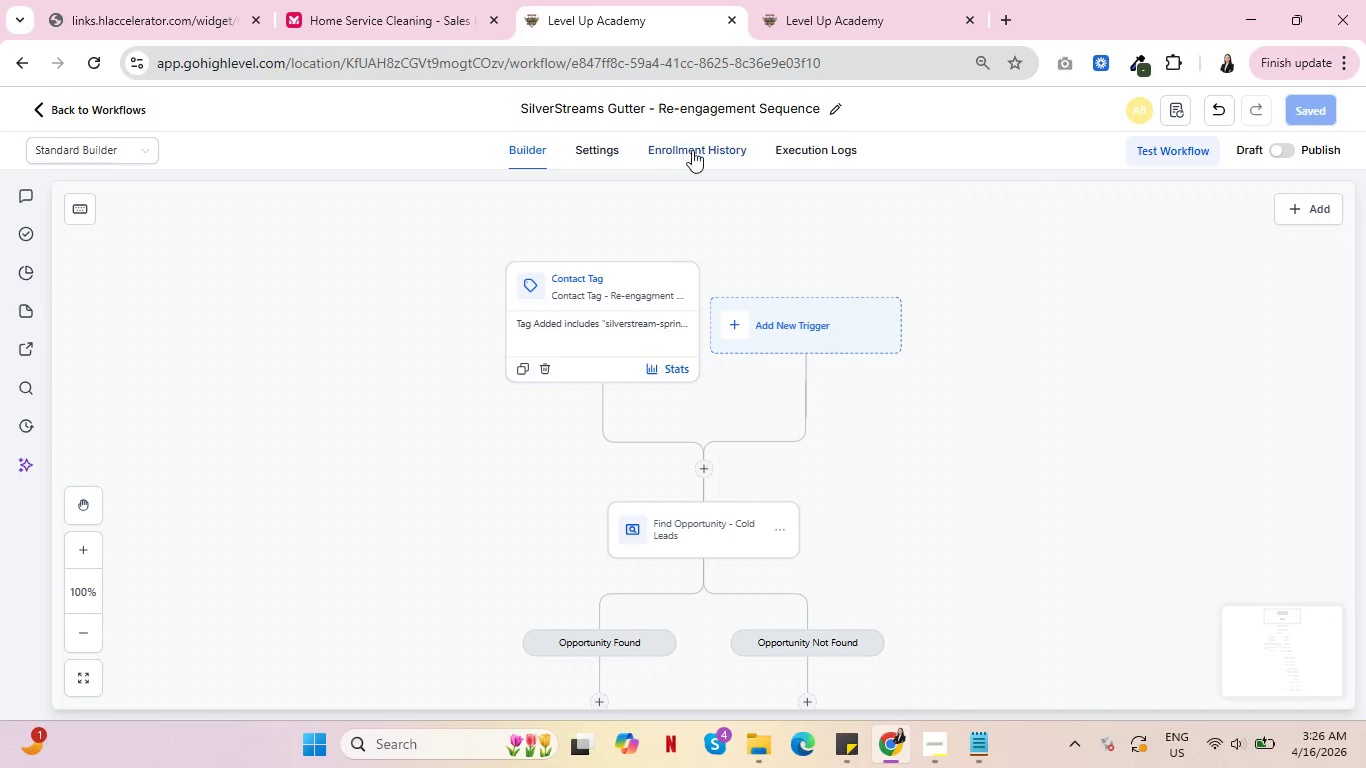 
left_click([694, 149])
 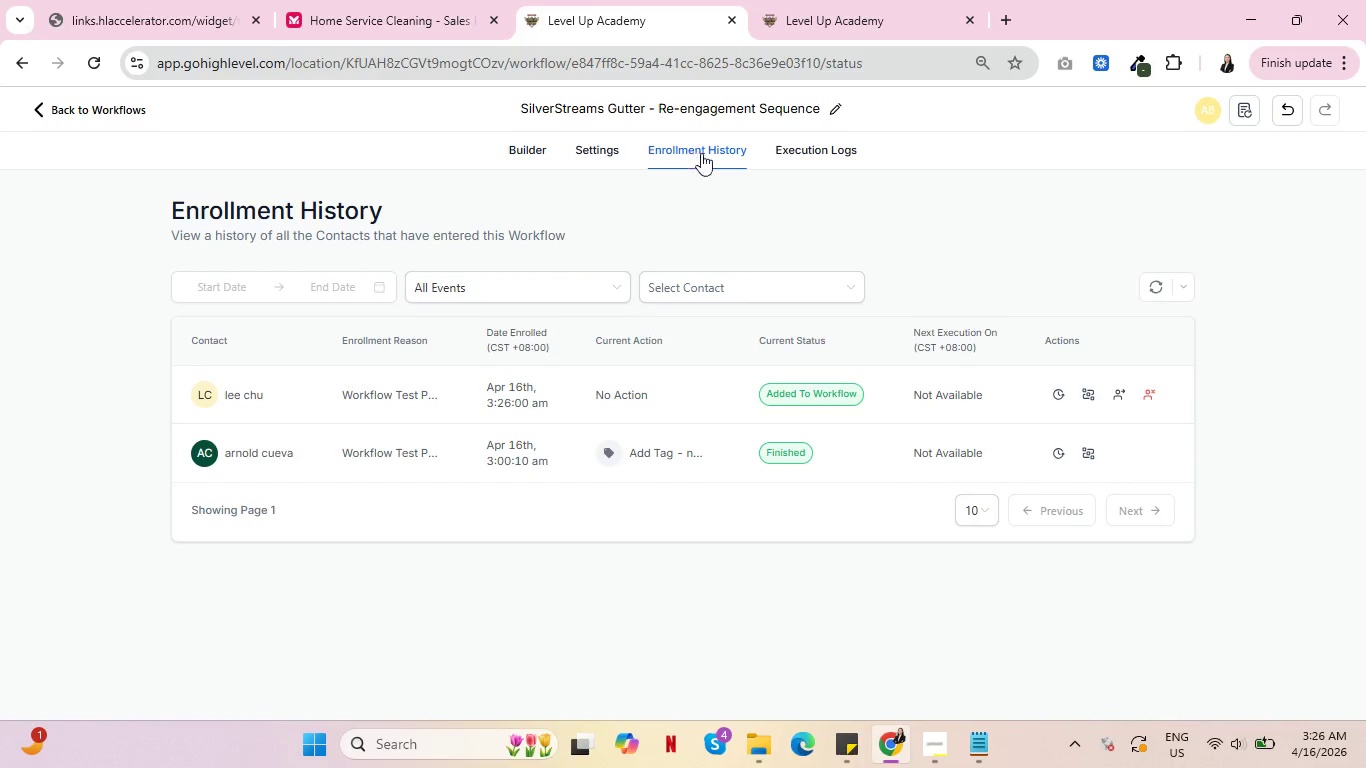 
wait(5.28)
 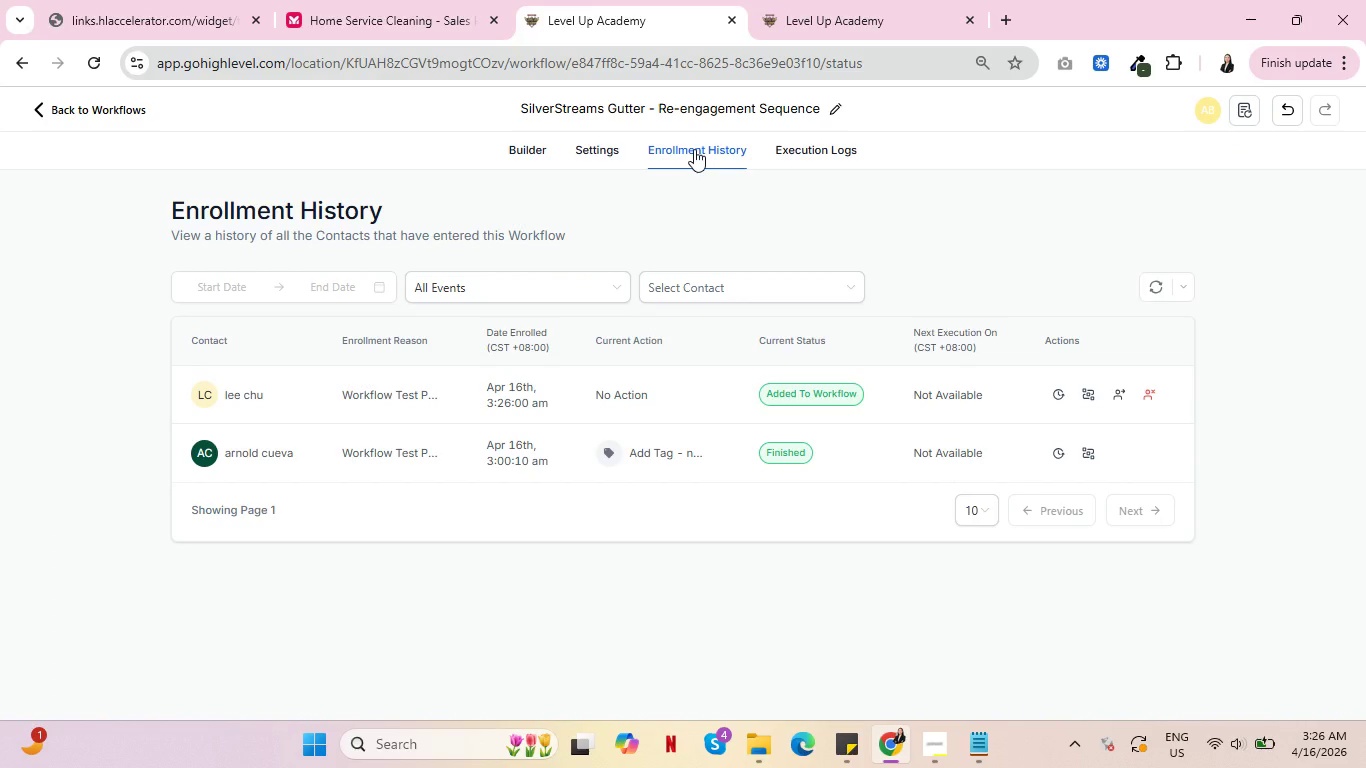 
double_click([696, 155])
 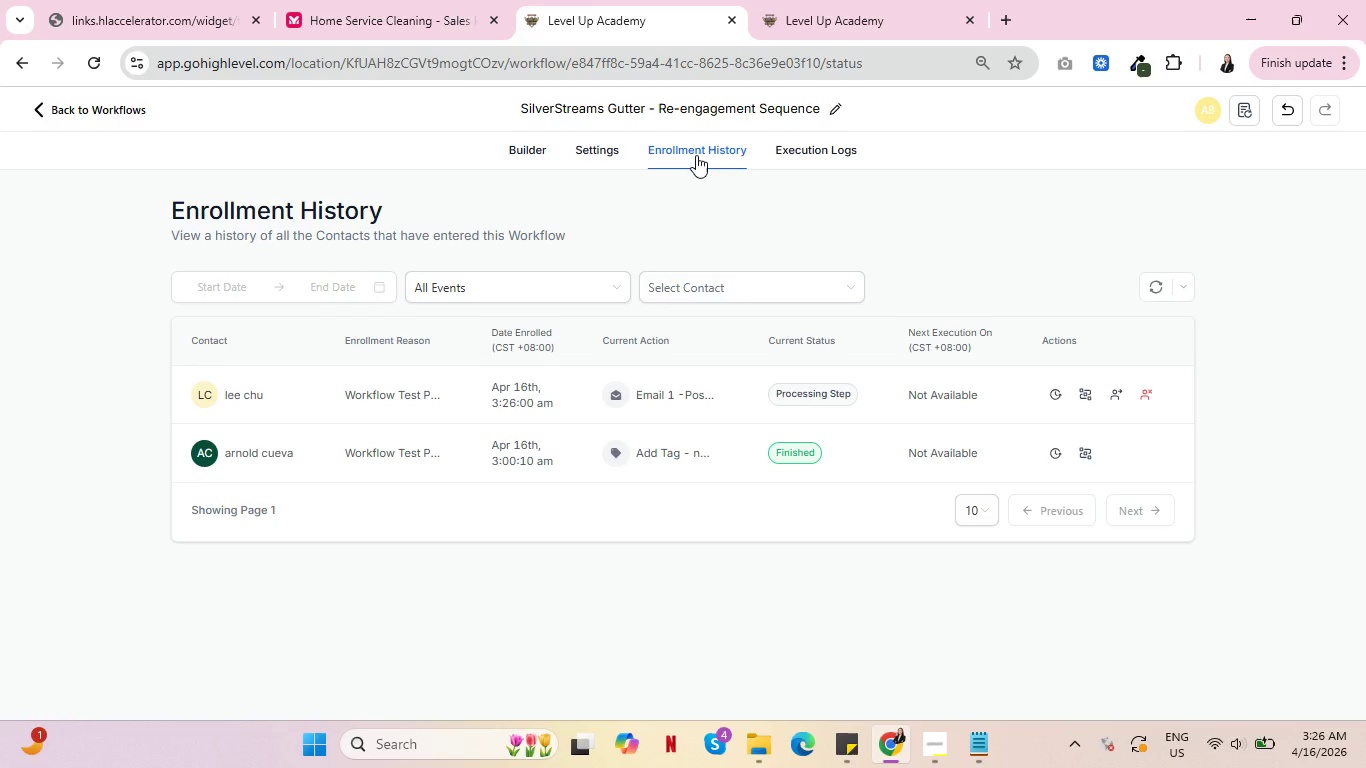 
wait(33.58)
 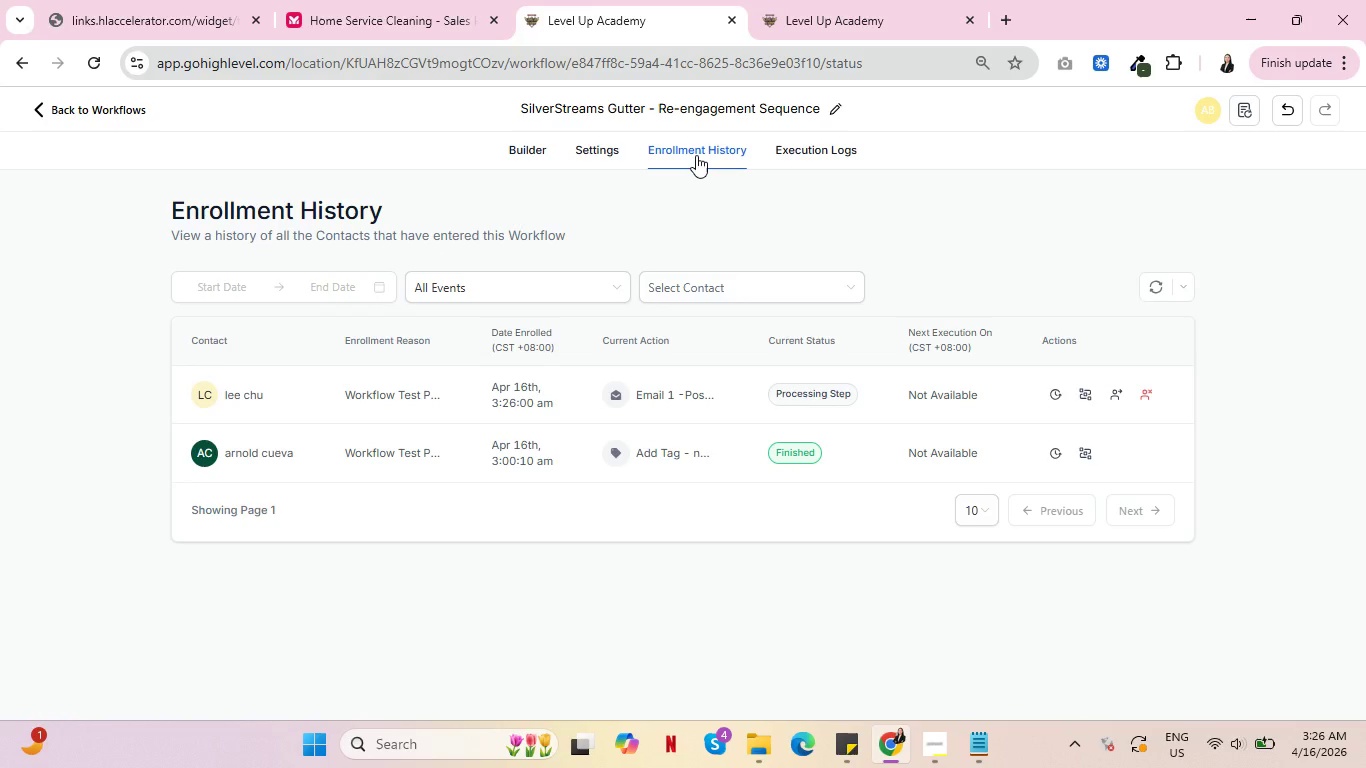 
left_click([841, 138])
 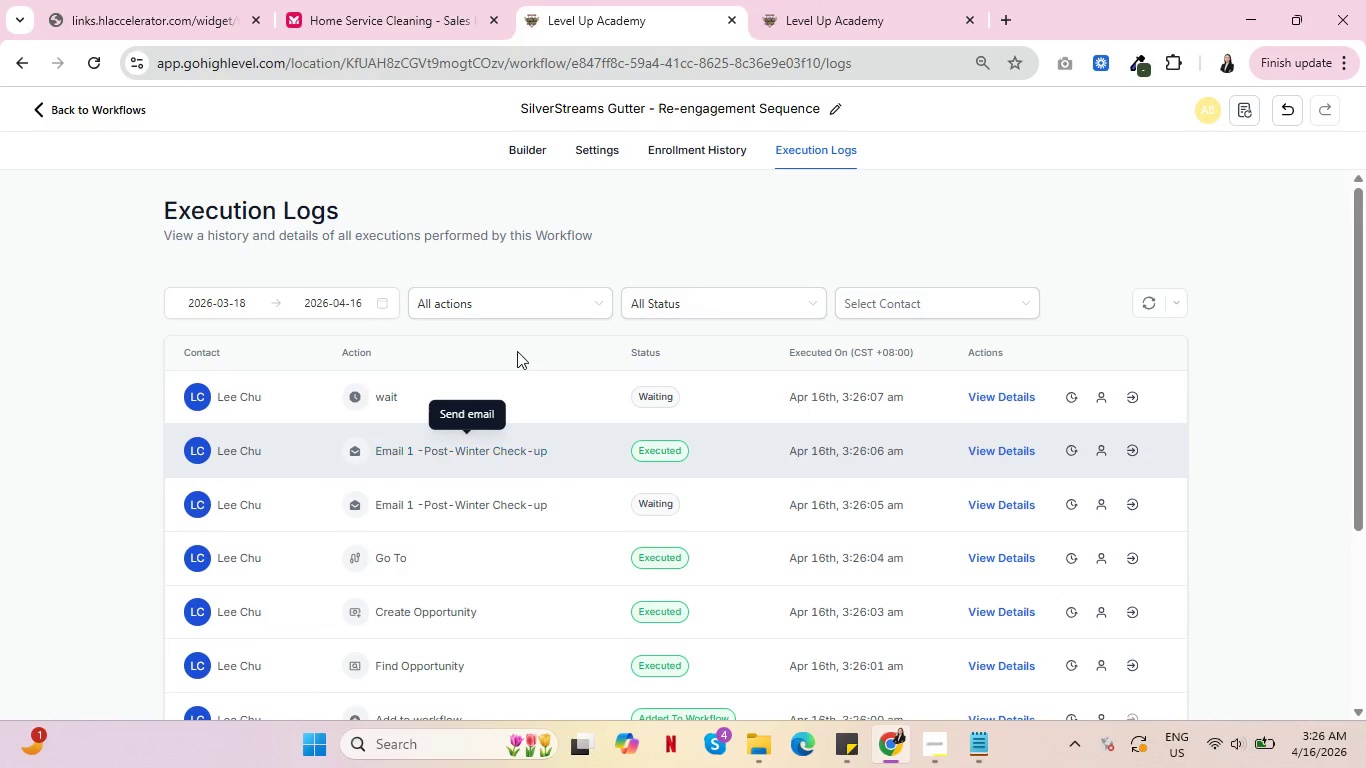 
left_click([848, 0])
 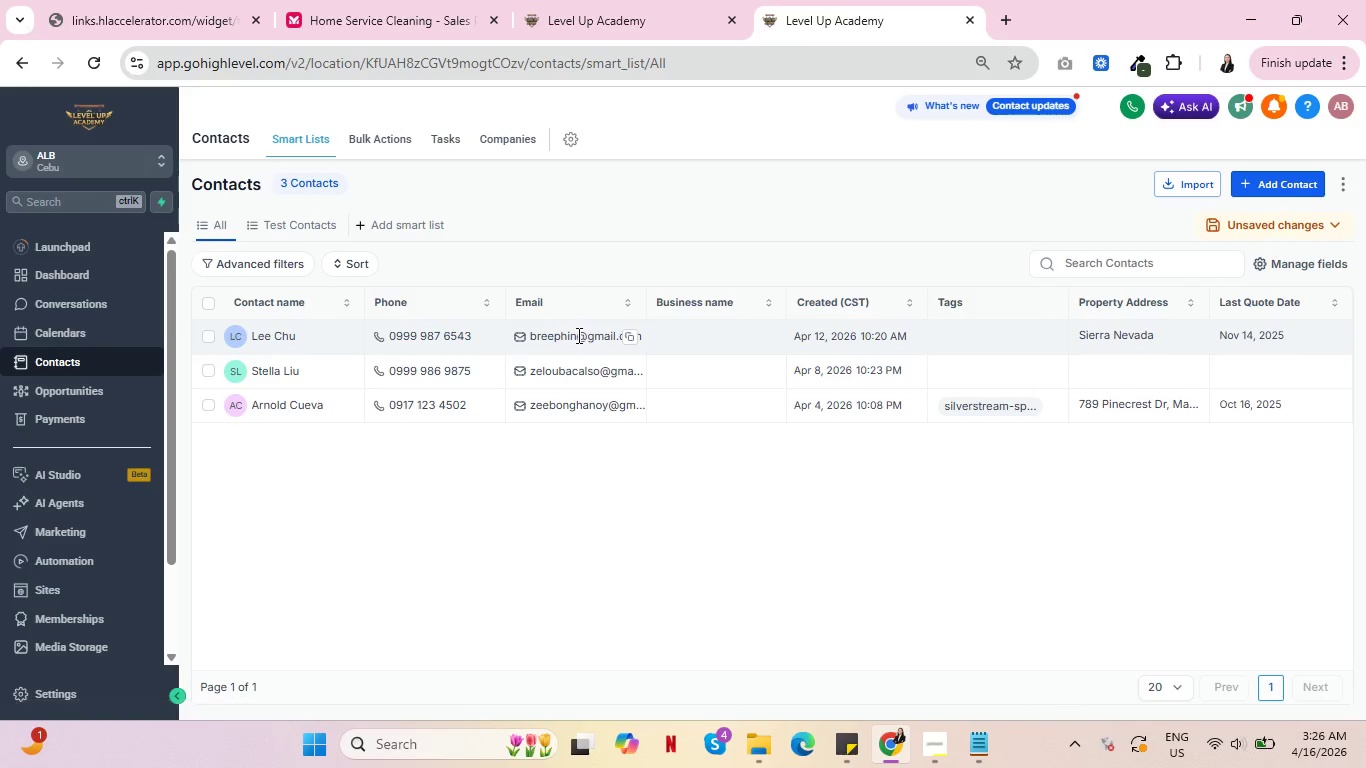 
left_click([685, 0])
 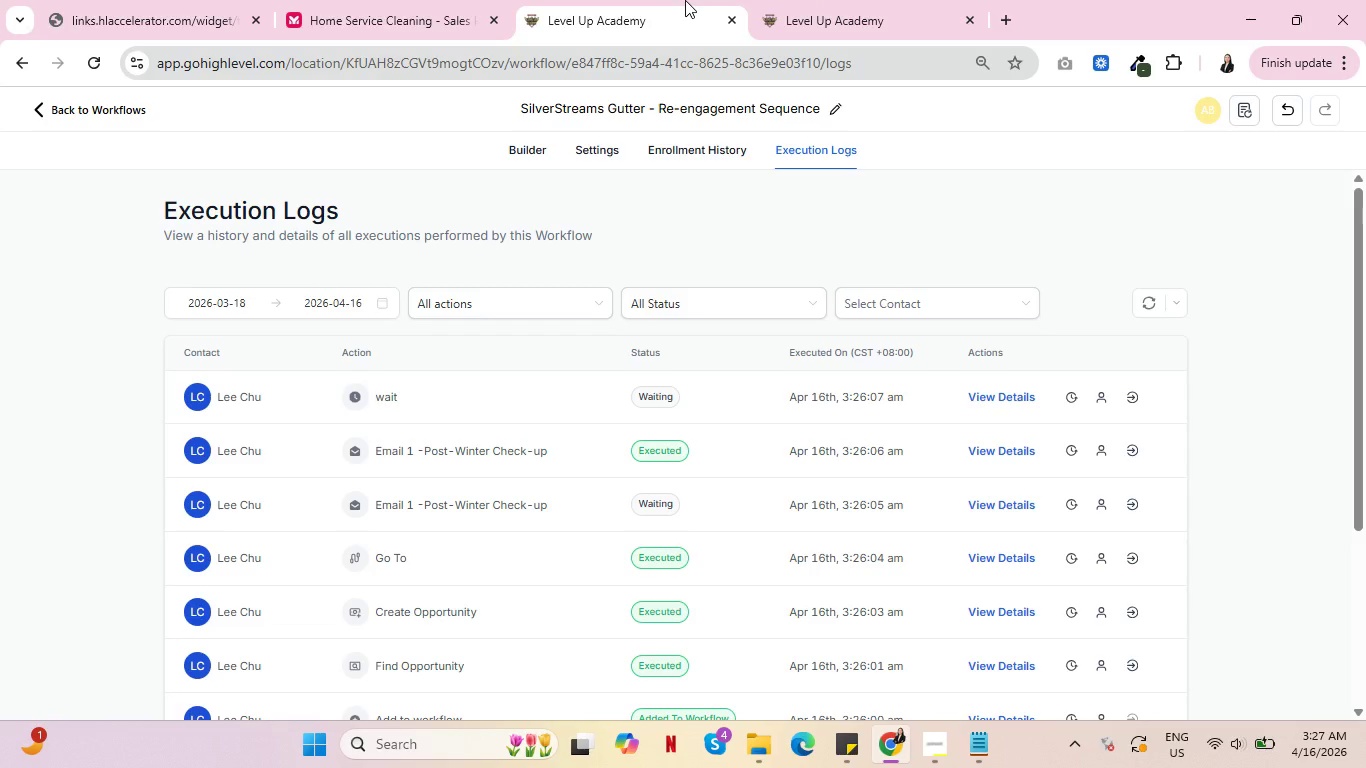 
wait(22.77)
 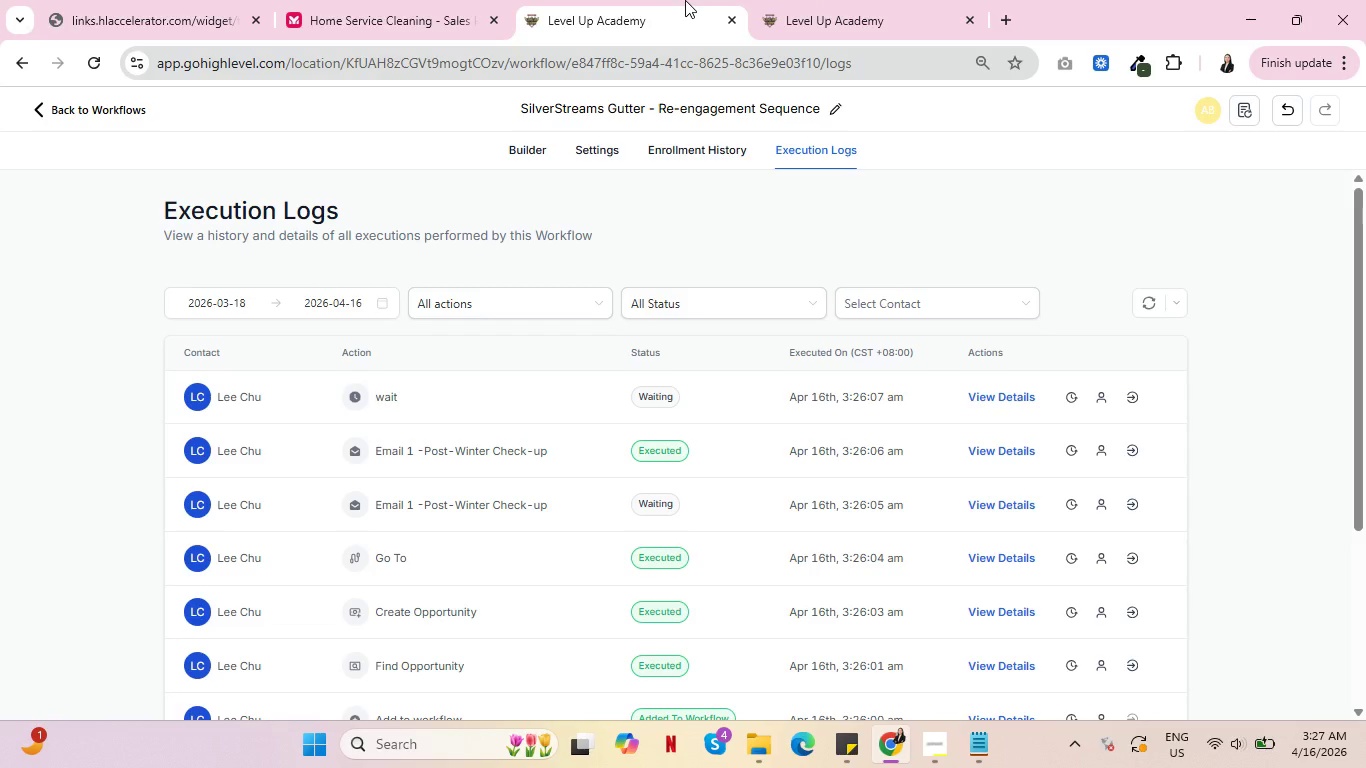 
left_click([935, 756])